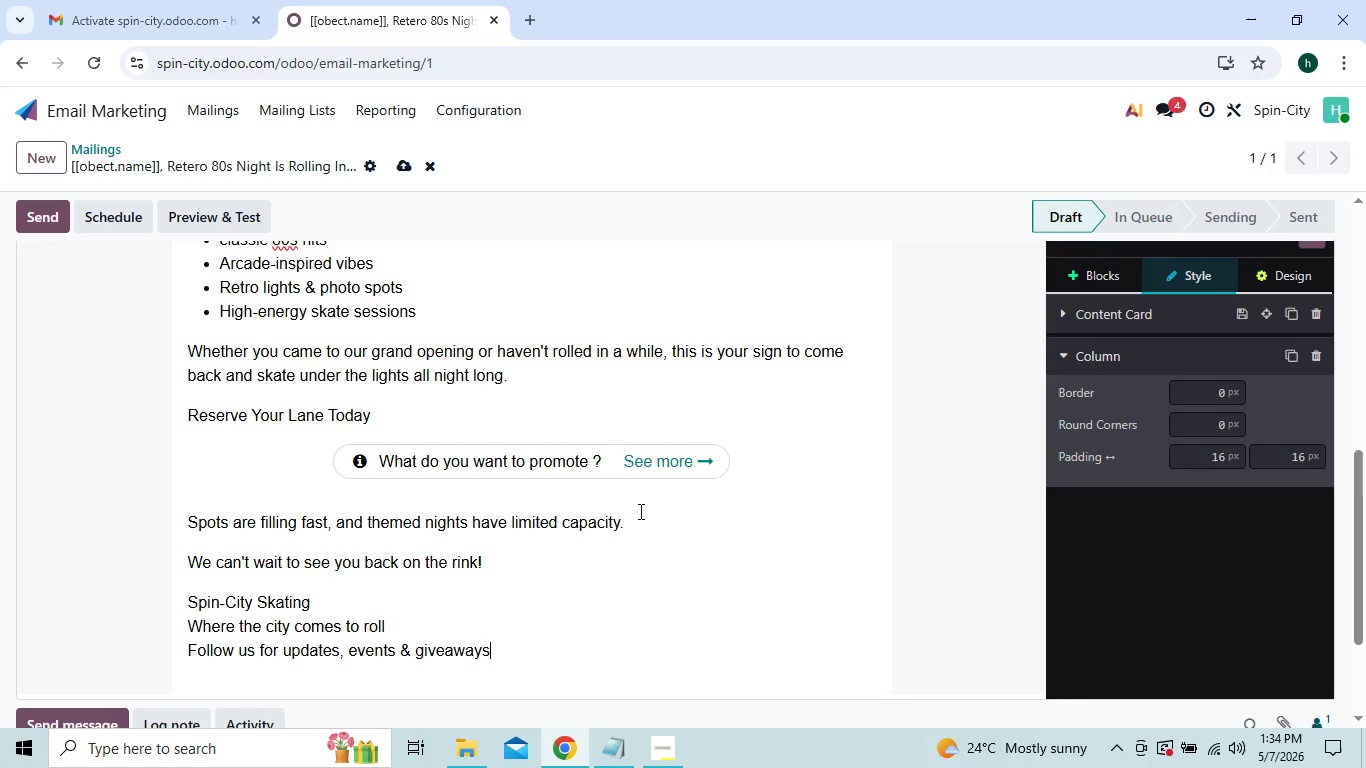 
key(ArrowRight)
 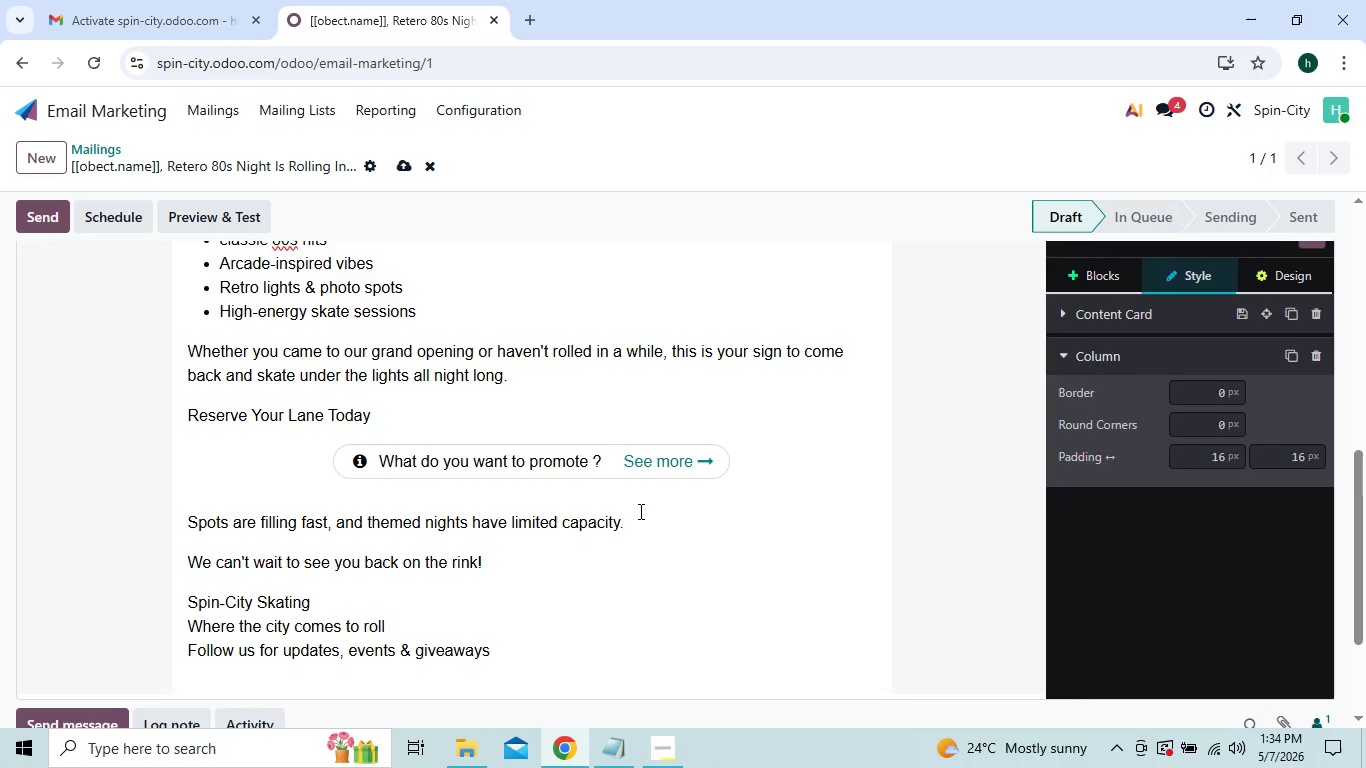 
key(Period)
 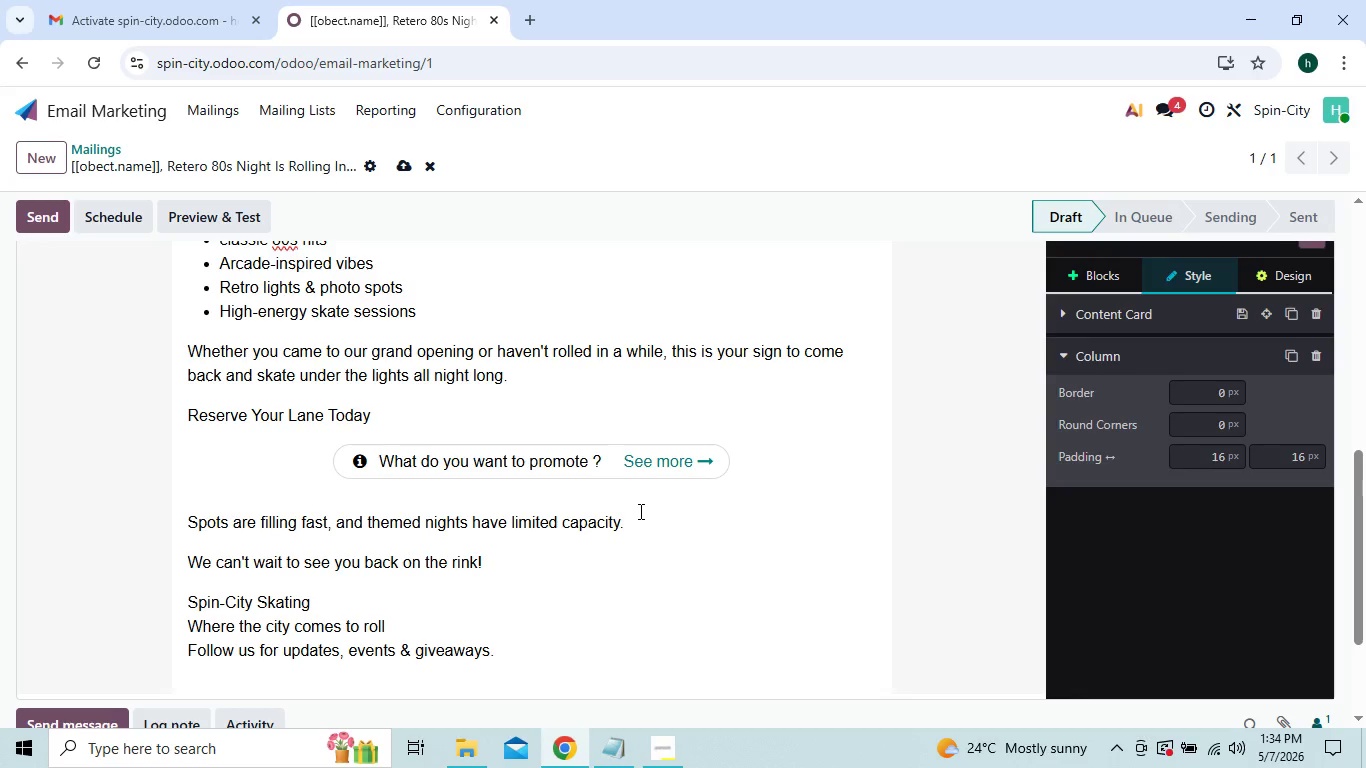 
key(ArrowDown)
 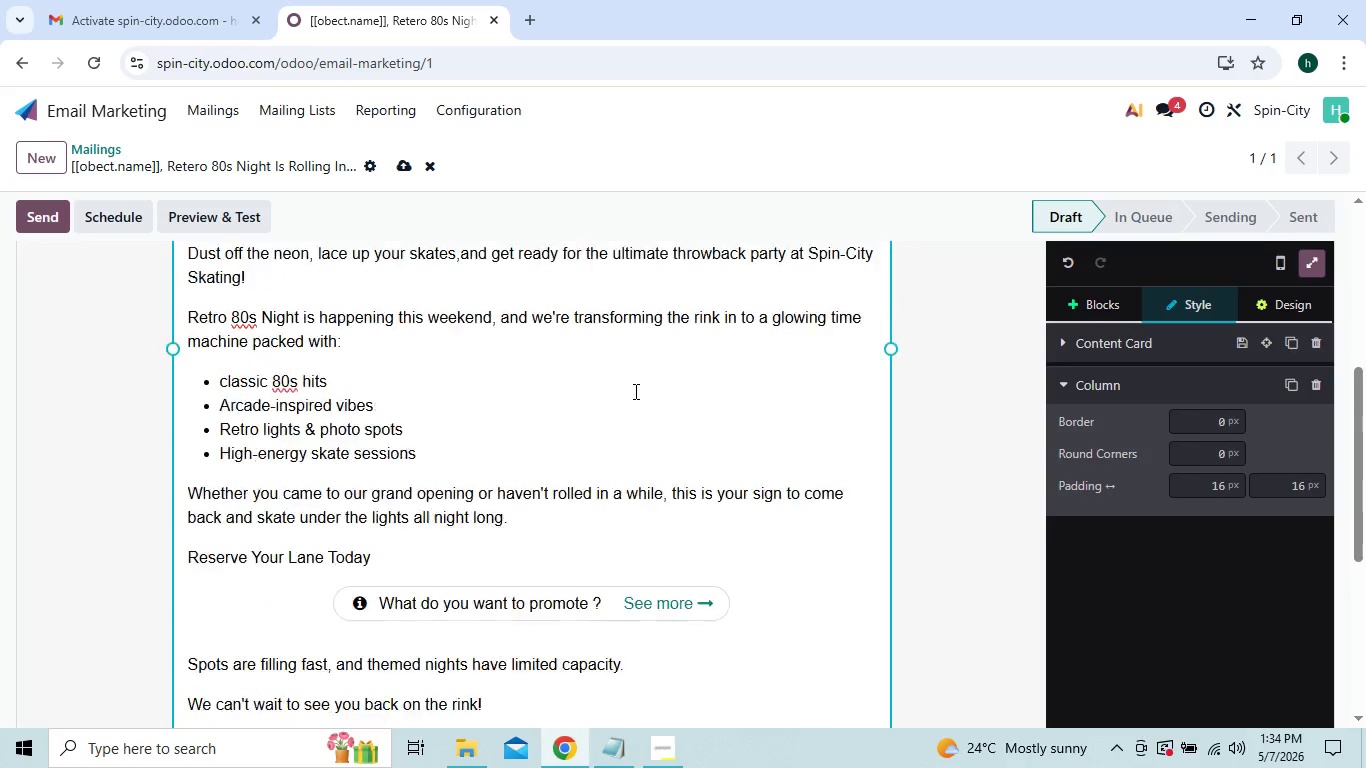 
wait(9.17)
 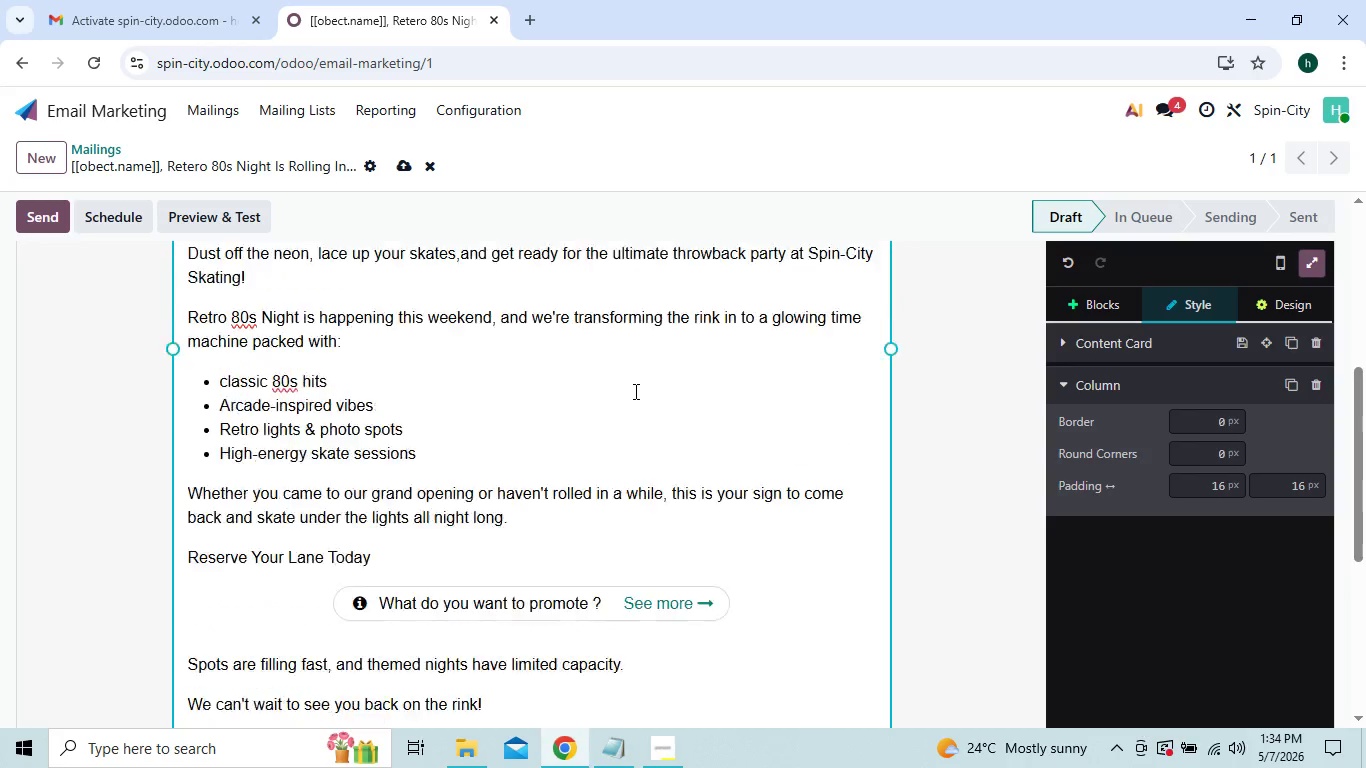 
left_click([693, 454])
 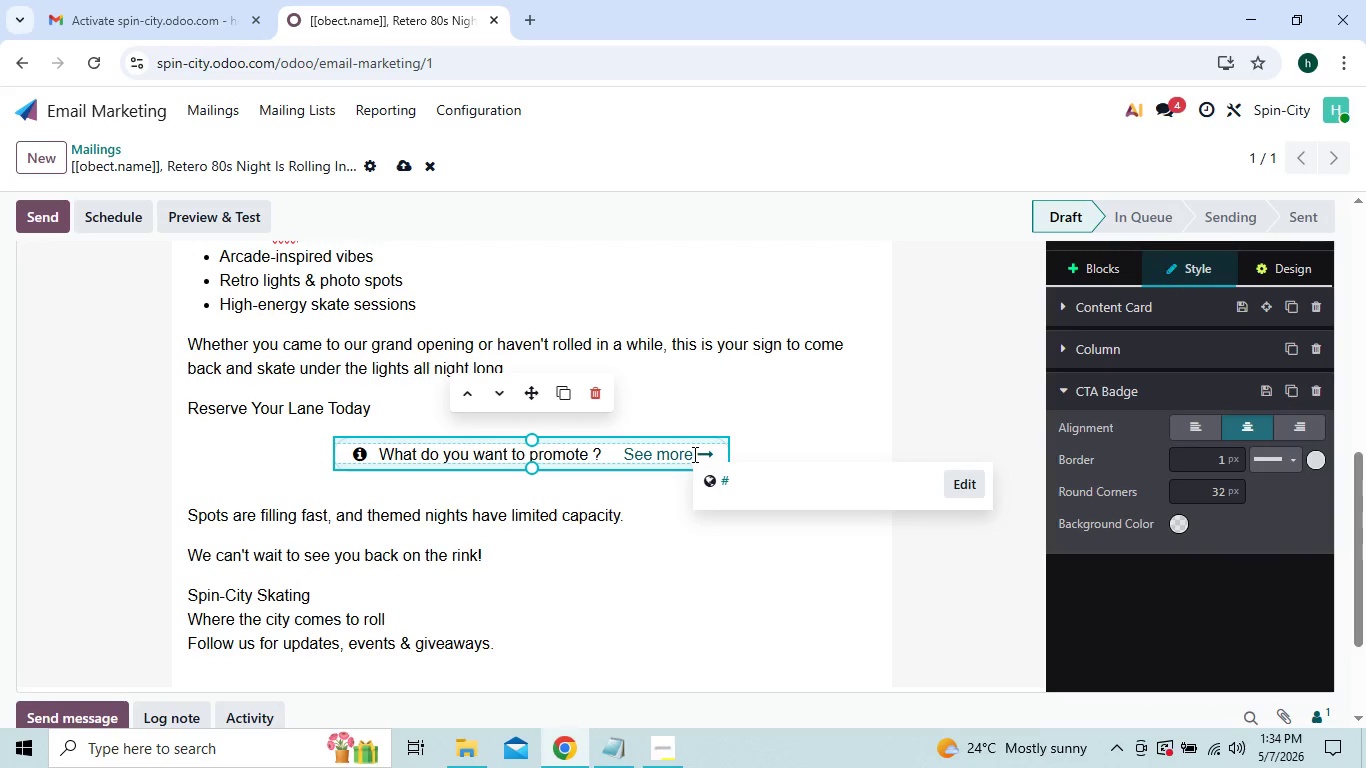 
key(Backspace)
 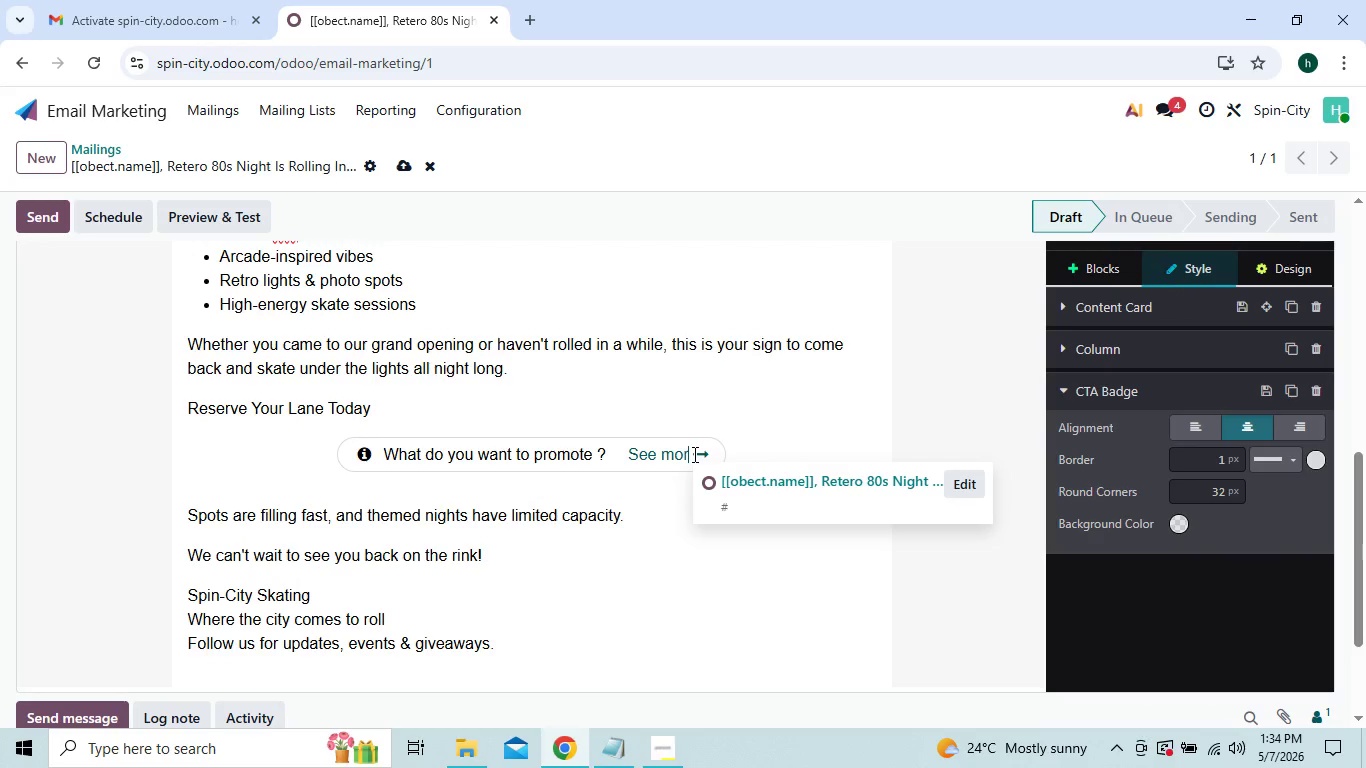 
key(Backspace)
 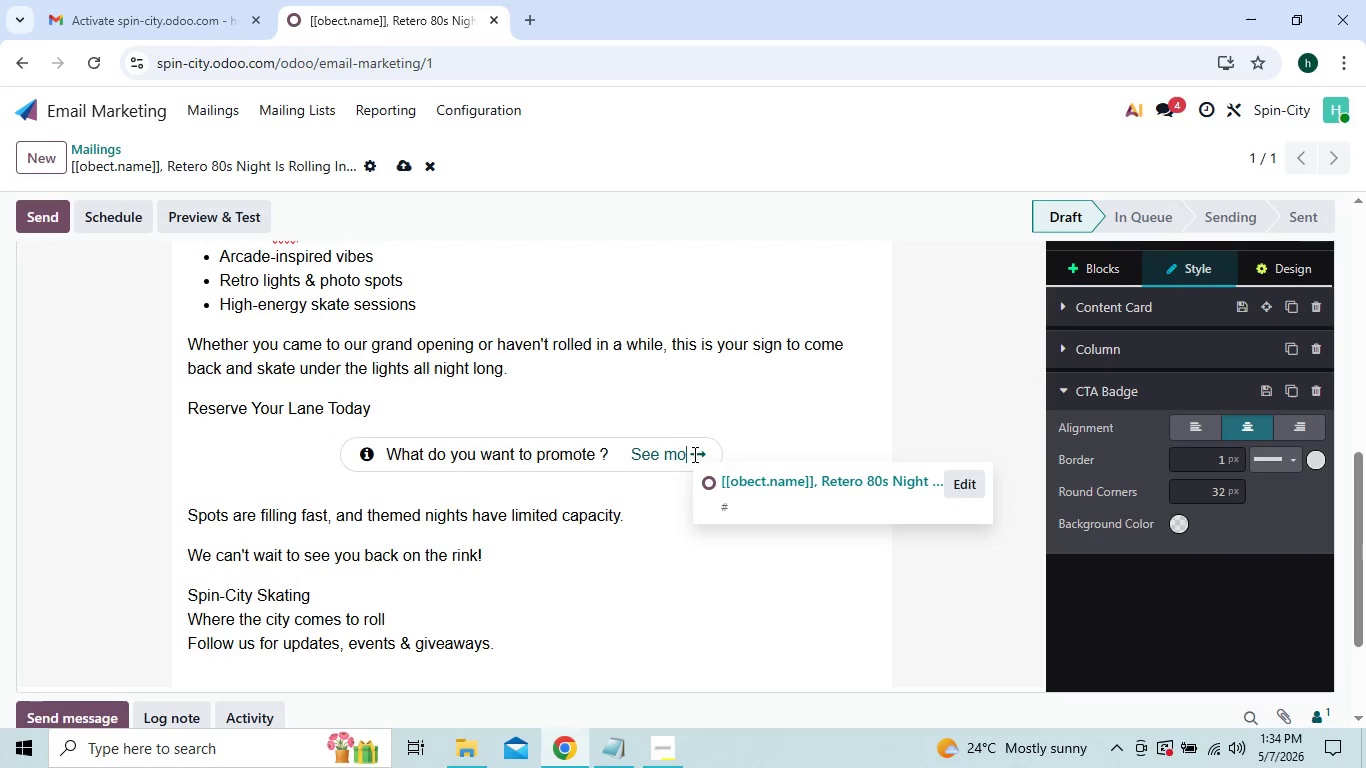 
key(Backspace)
 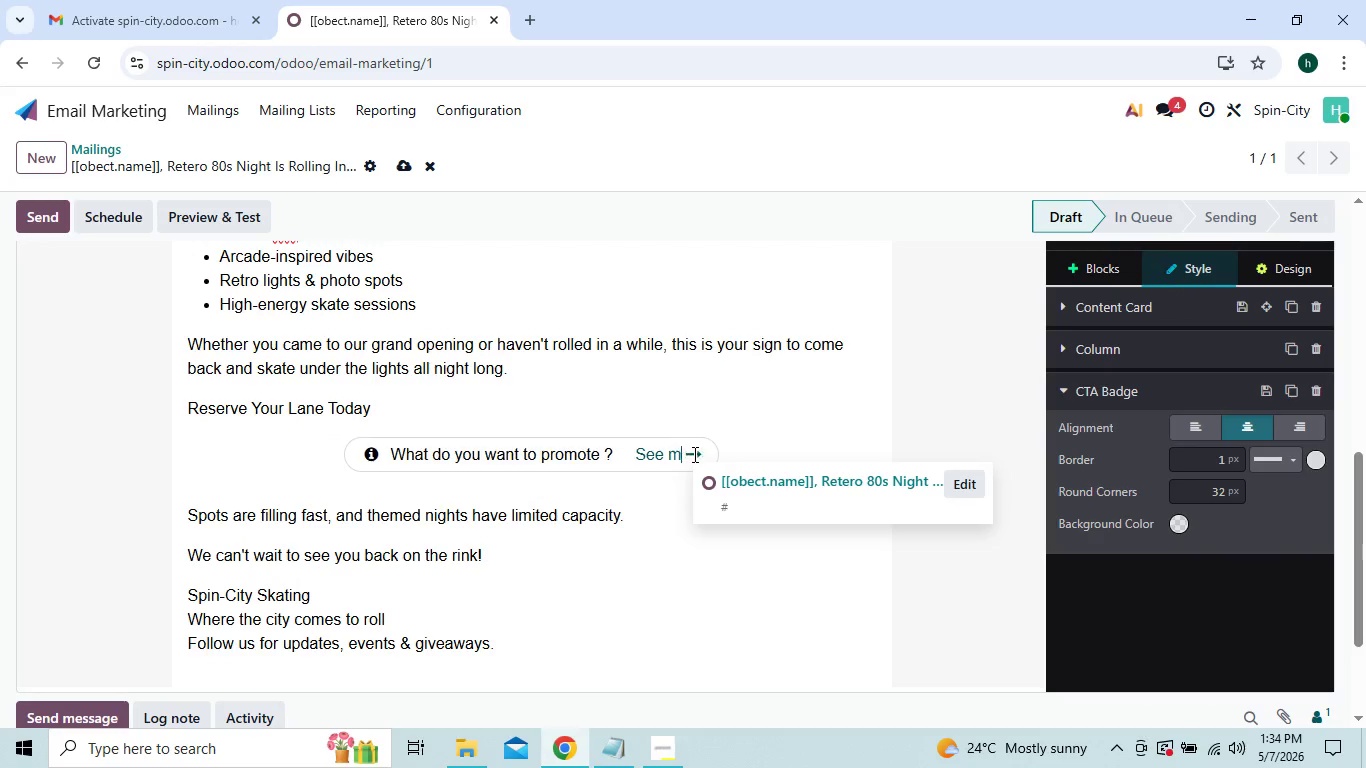 
key(Backspace)
 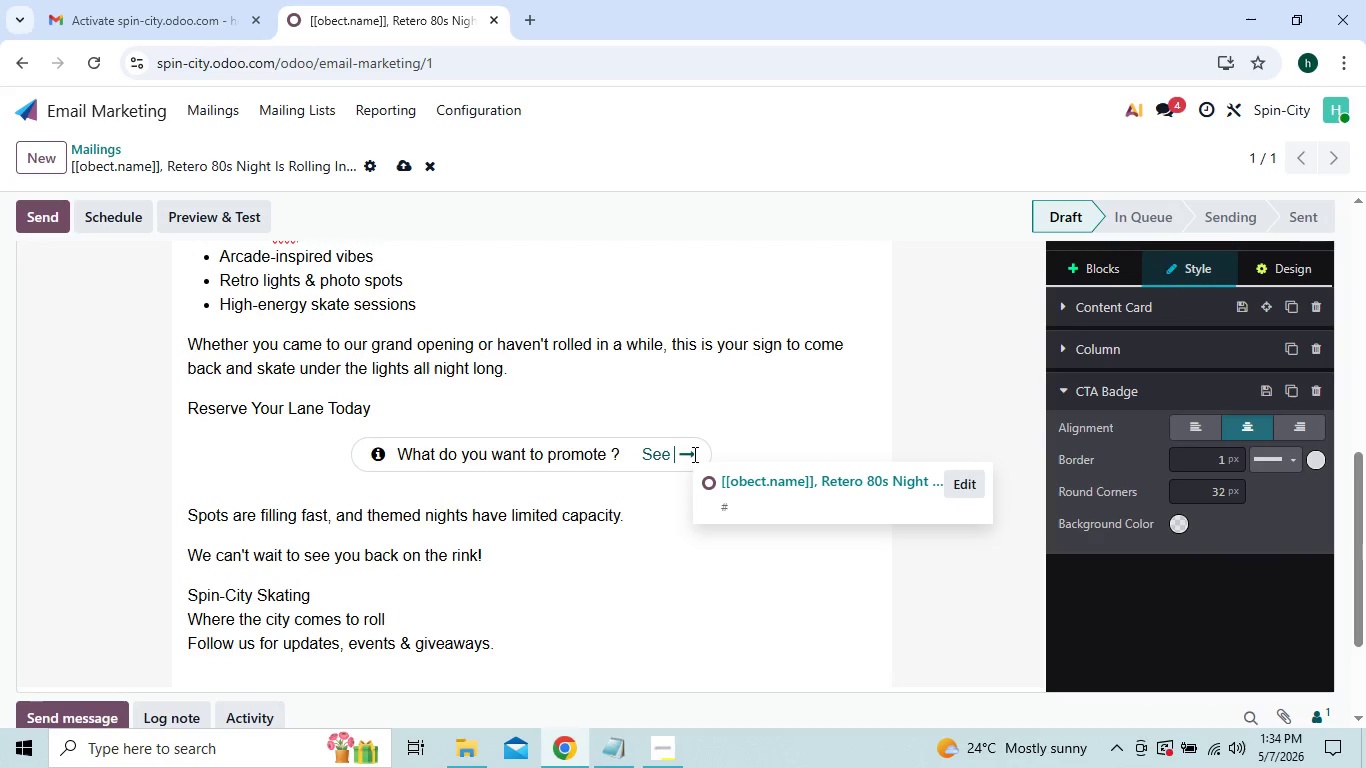 
key(Backspace)
 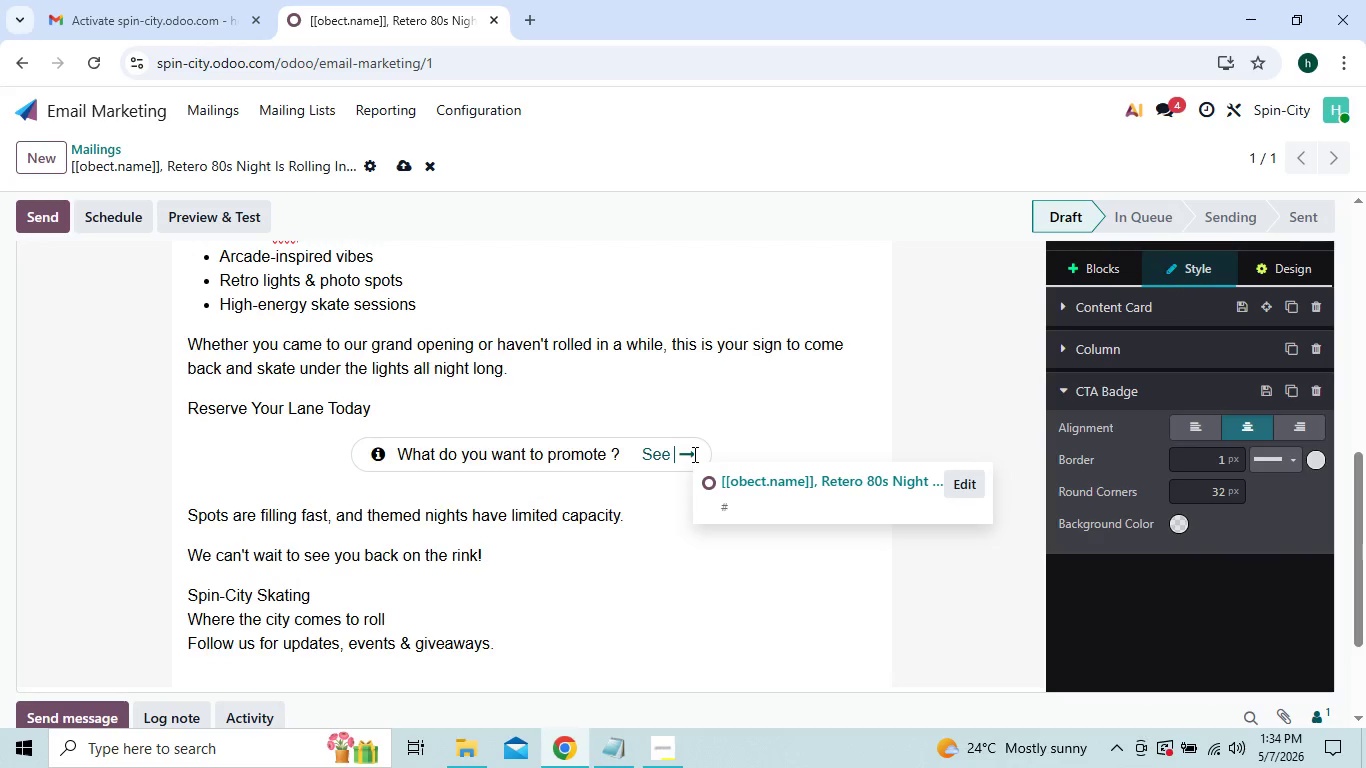 
key(Backspace)
 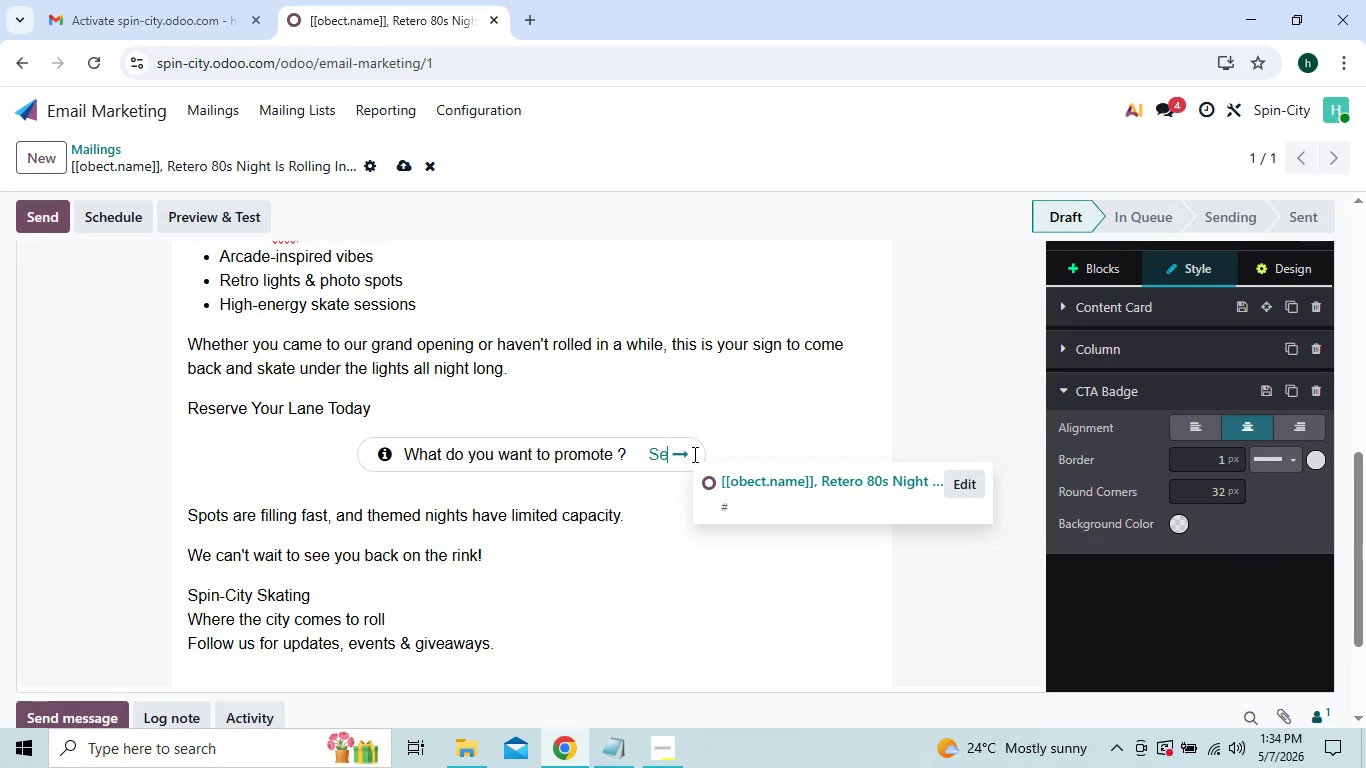 
key(Backspace)
 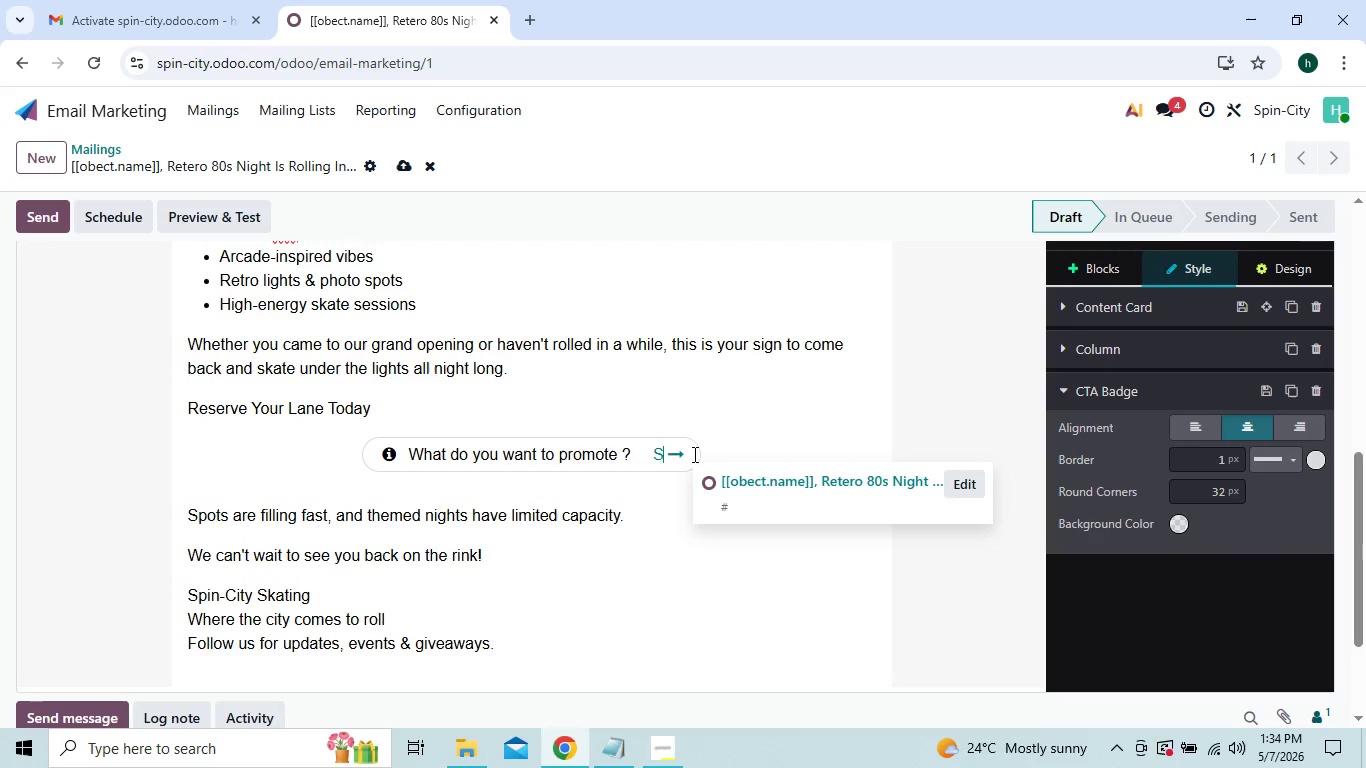 
key(Backspace)
 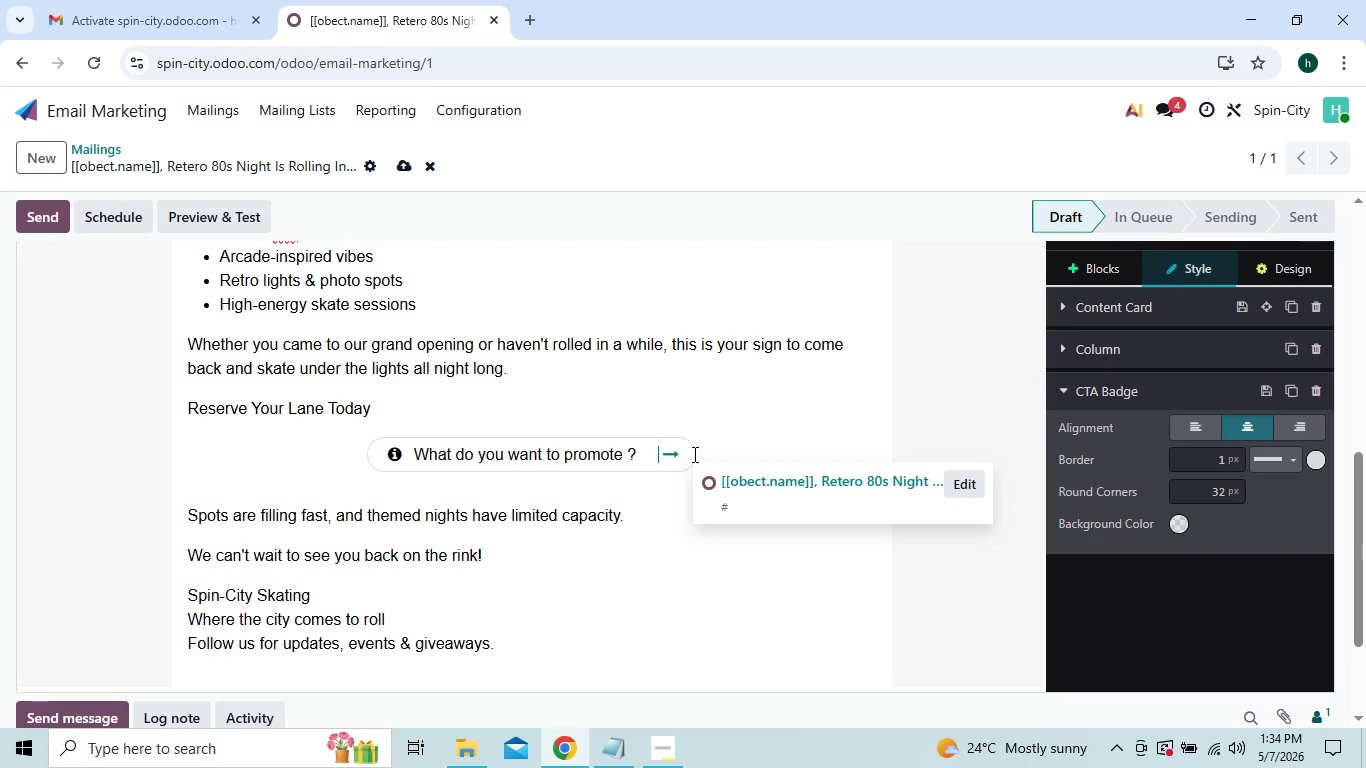 
key(Backspace)
 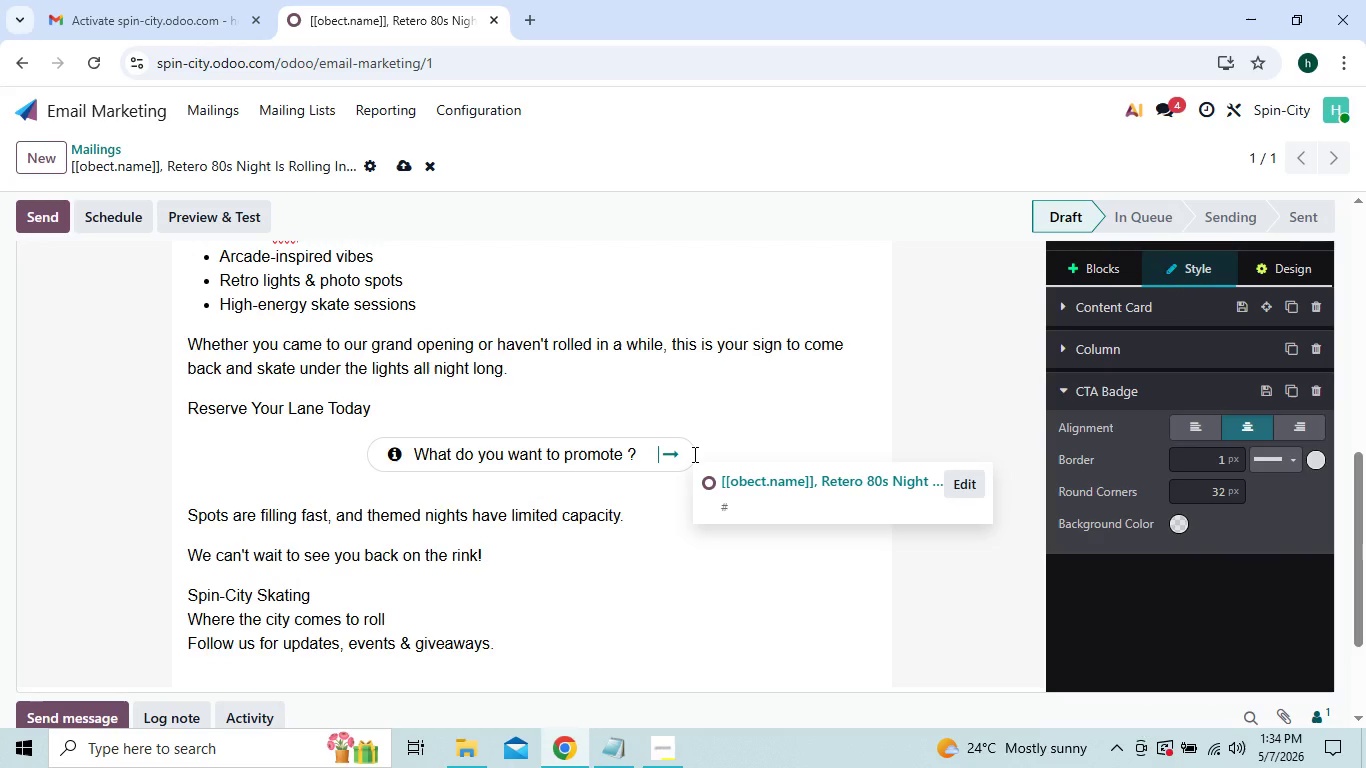 
key(Backspace)
 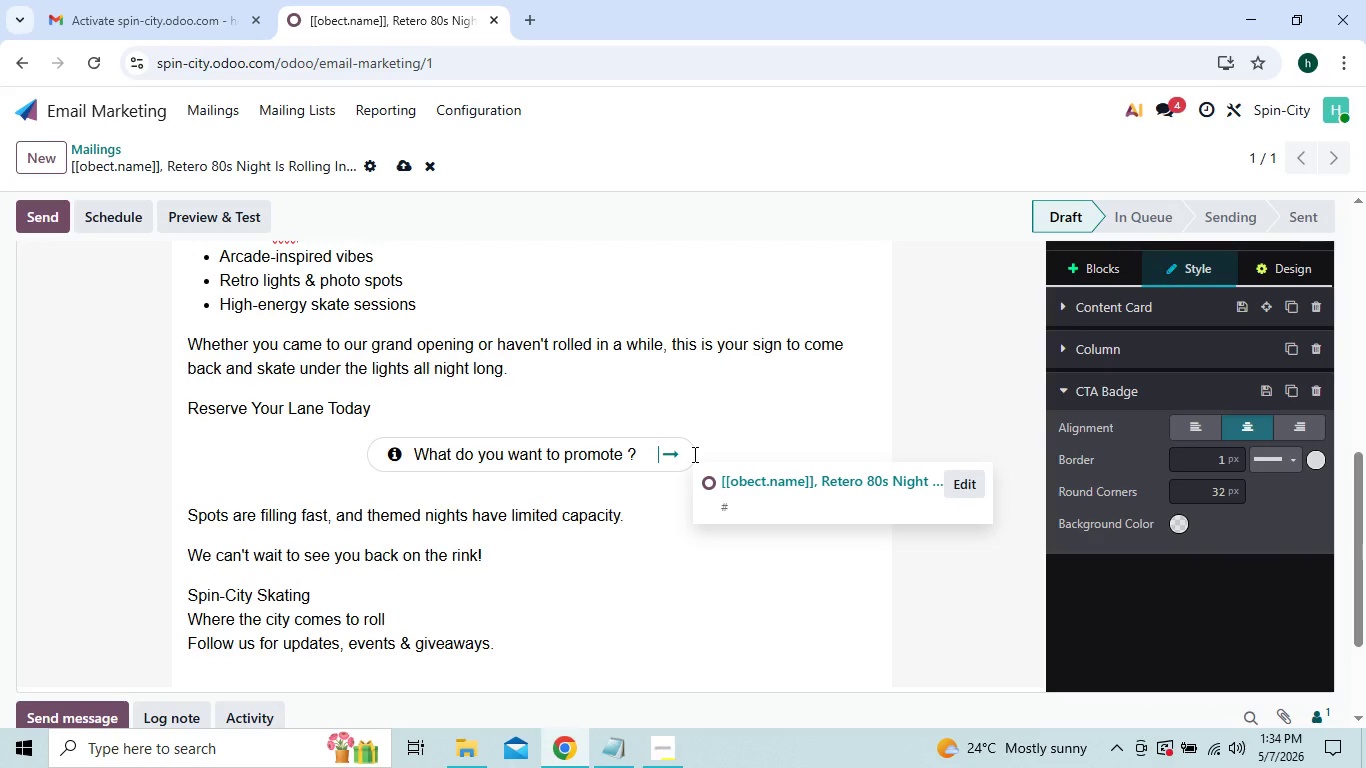 
key(Backspace)
 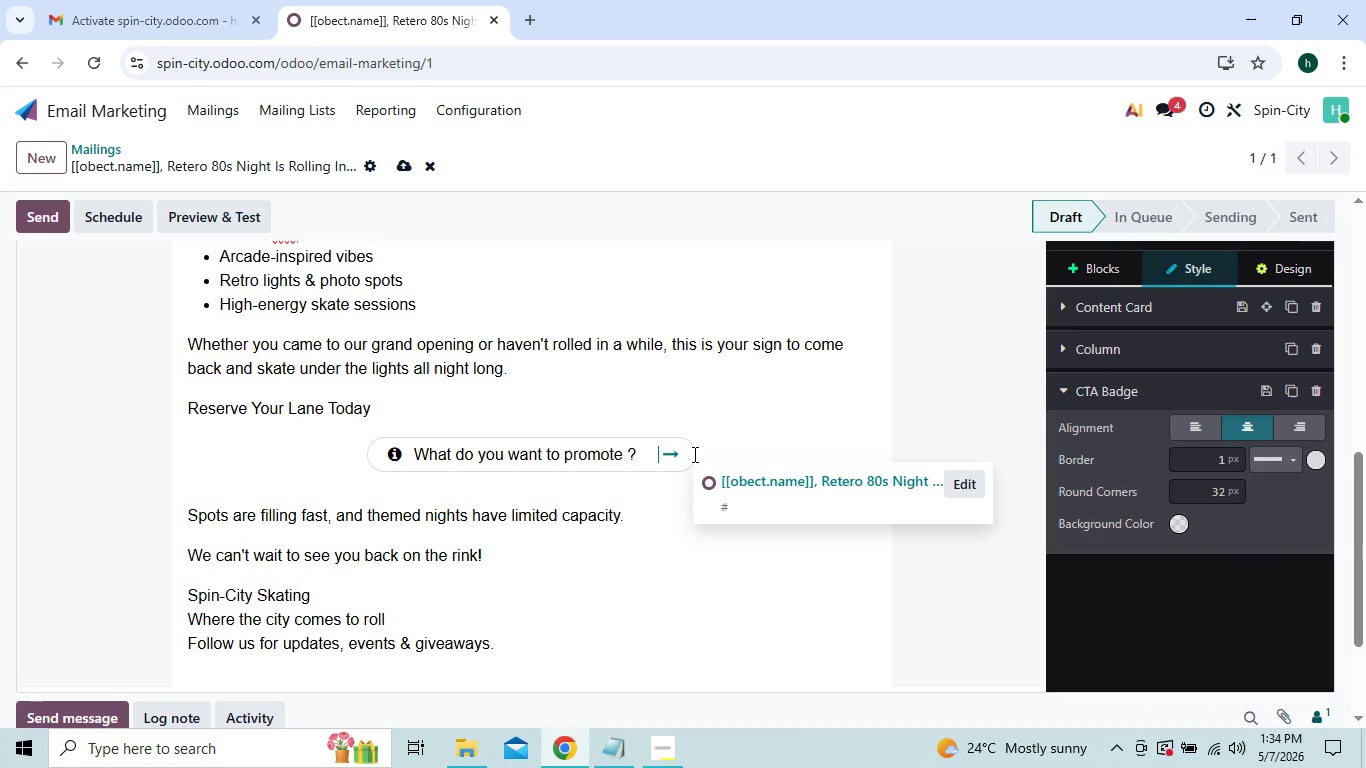 
key(Backspace)
 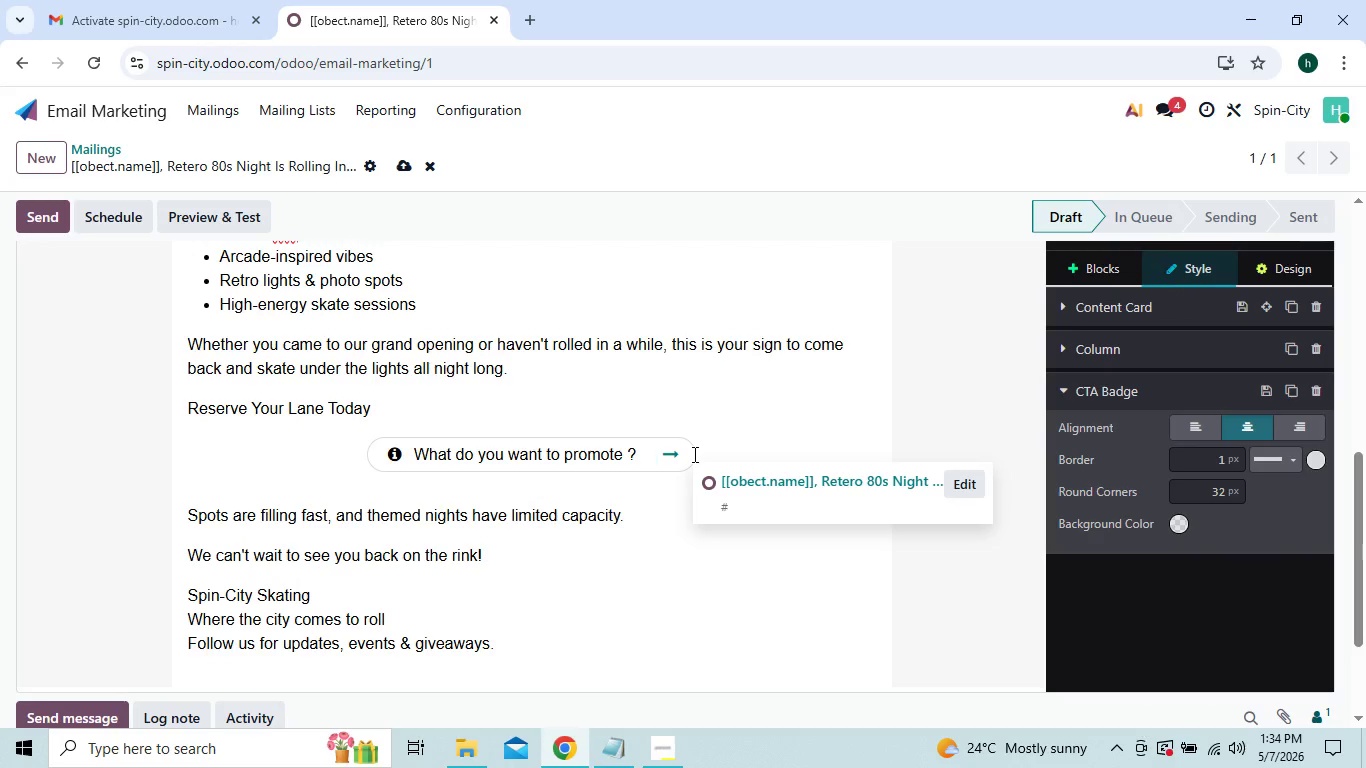 
hold_key(key=Backspace, duration=0.45)
 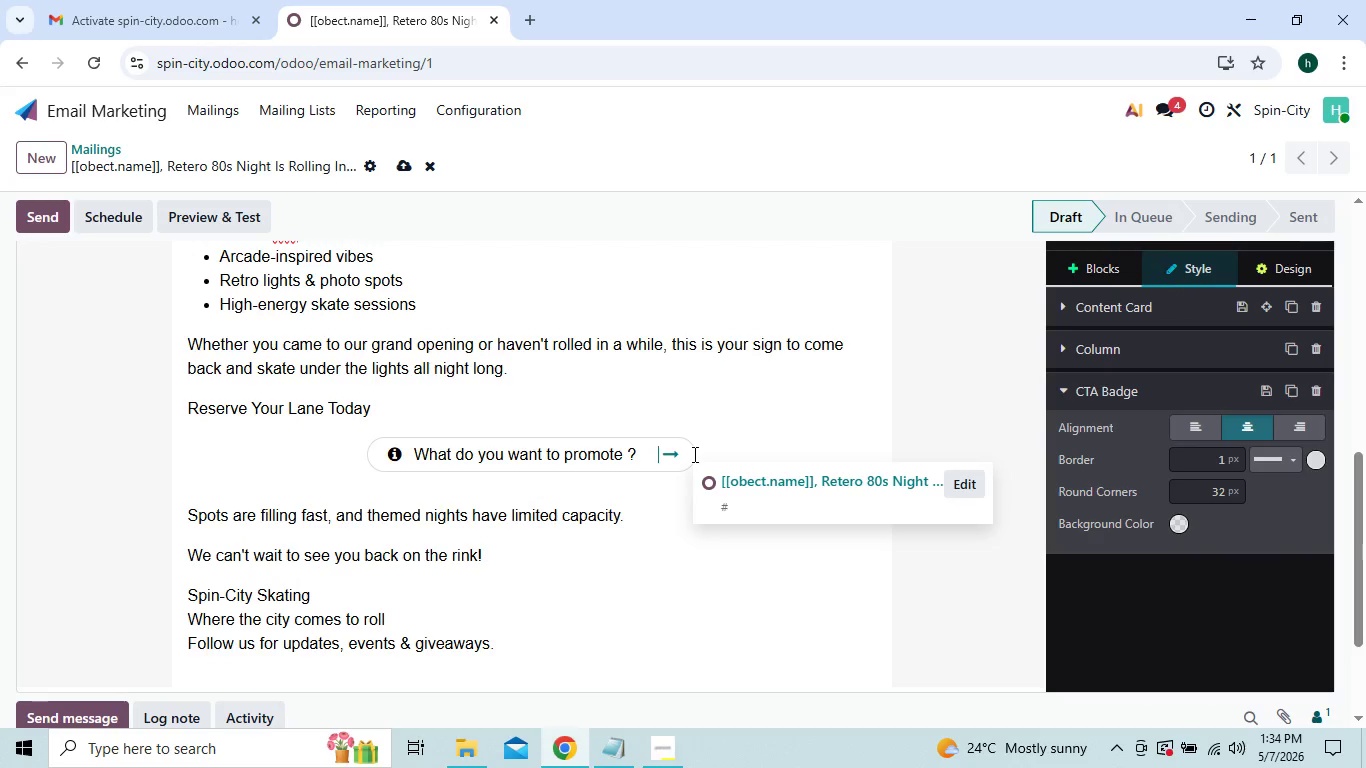 
key(Backspace)
 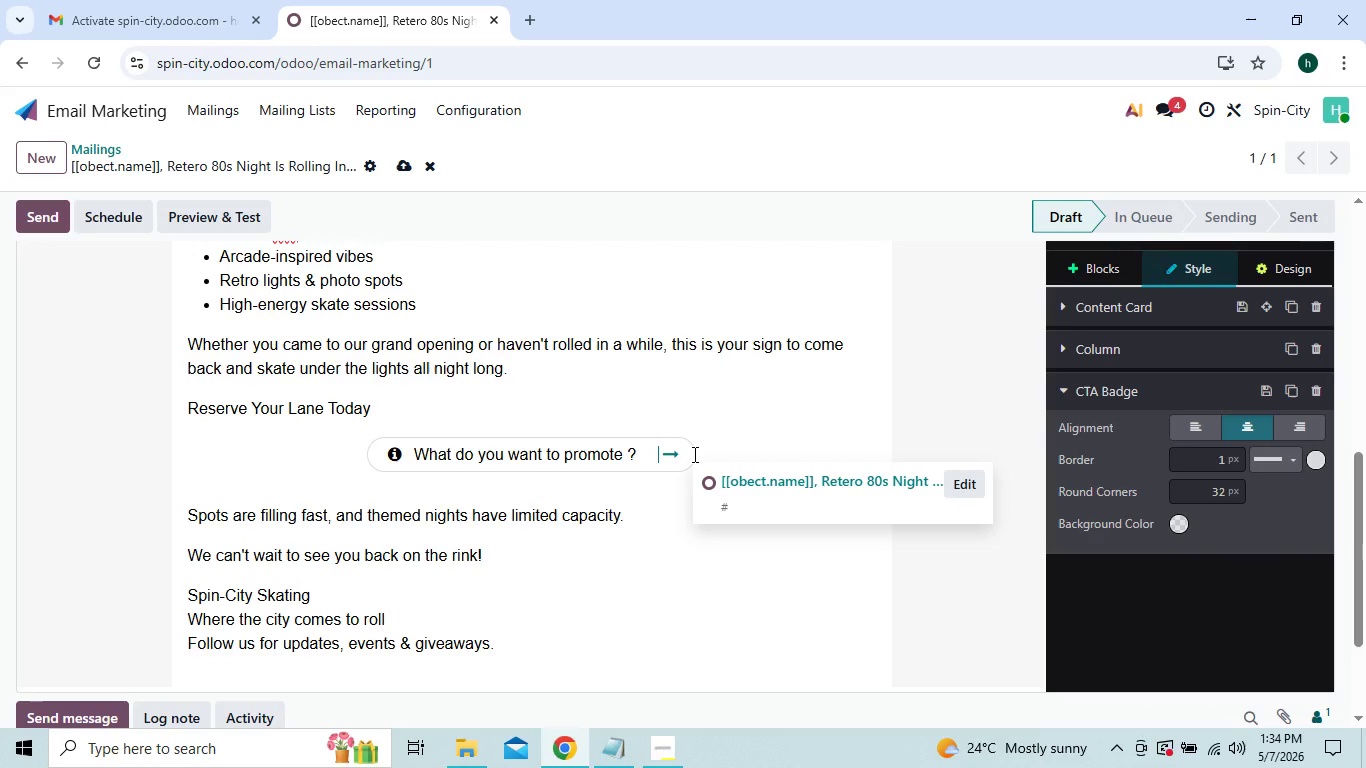 
key(Backspace)
 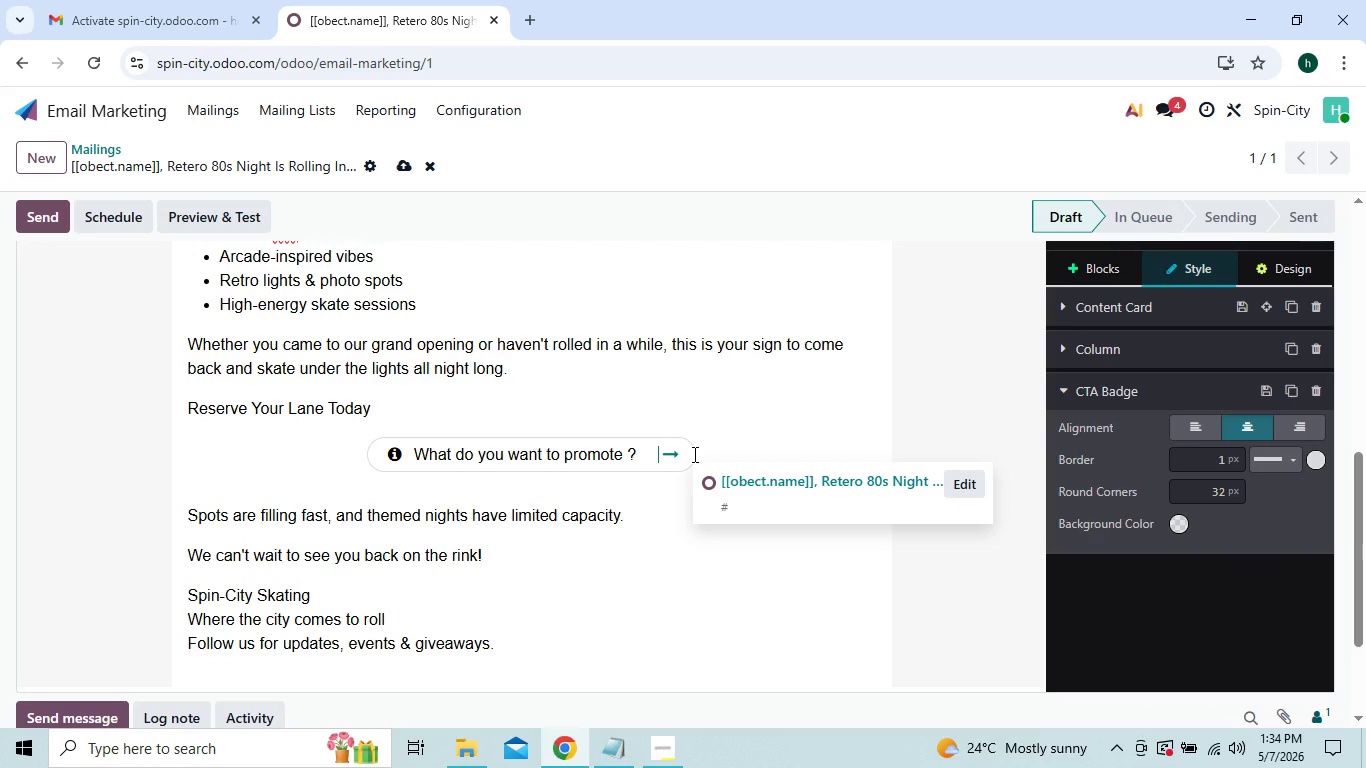 
key(Backspace)
 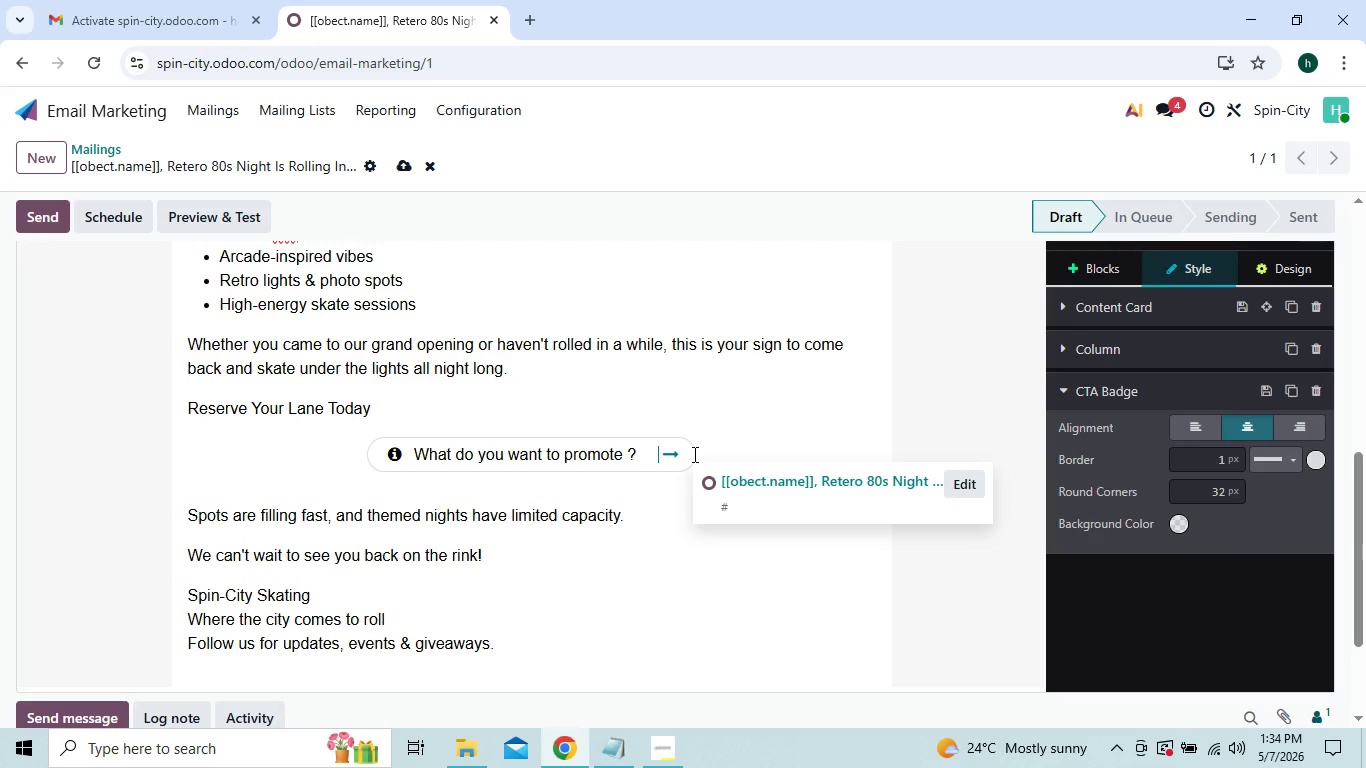 
key(Backspace)
 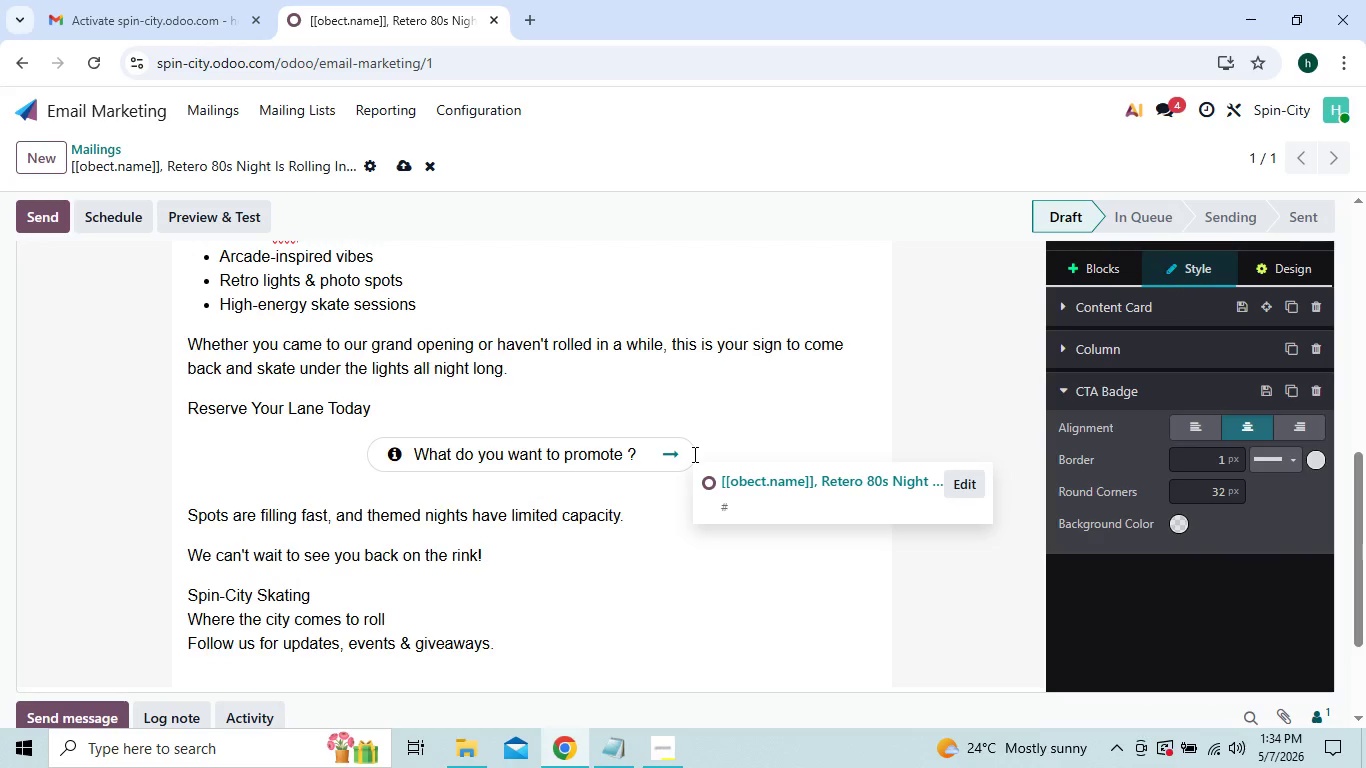 
key(Backspace)
 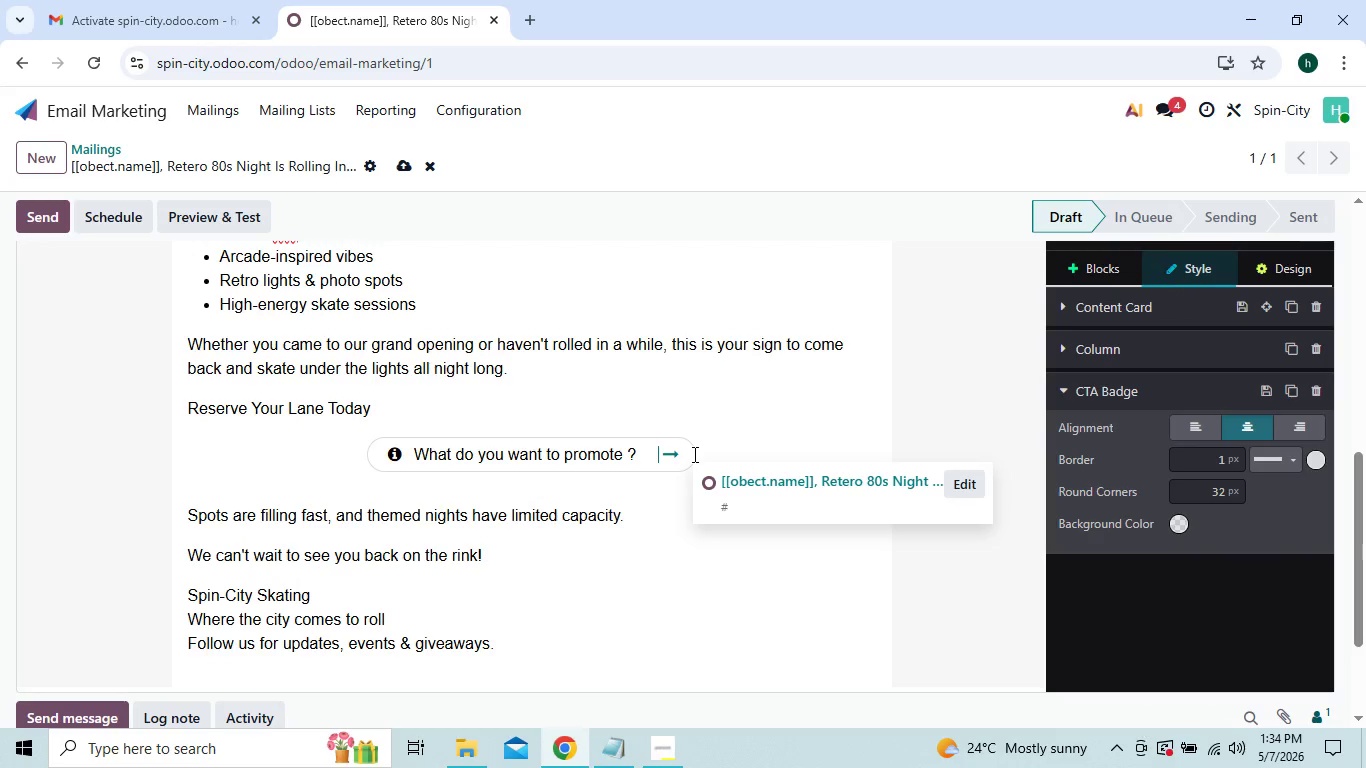 
key(Backspace)
 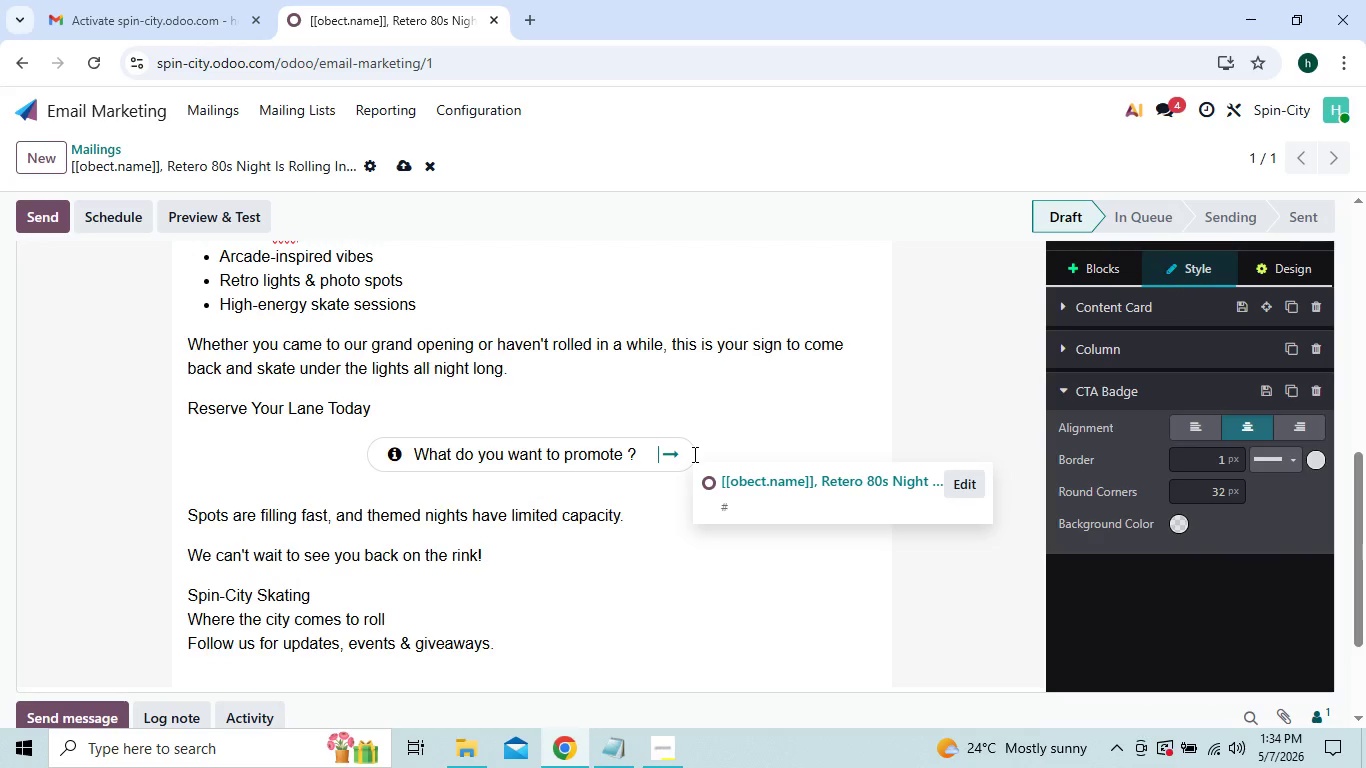 
key(Backspace)
 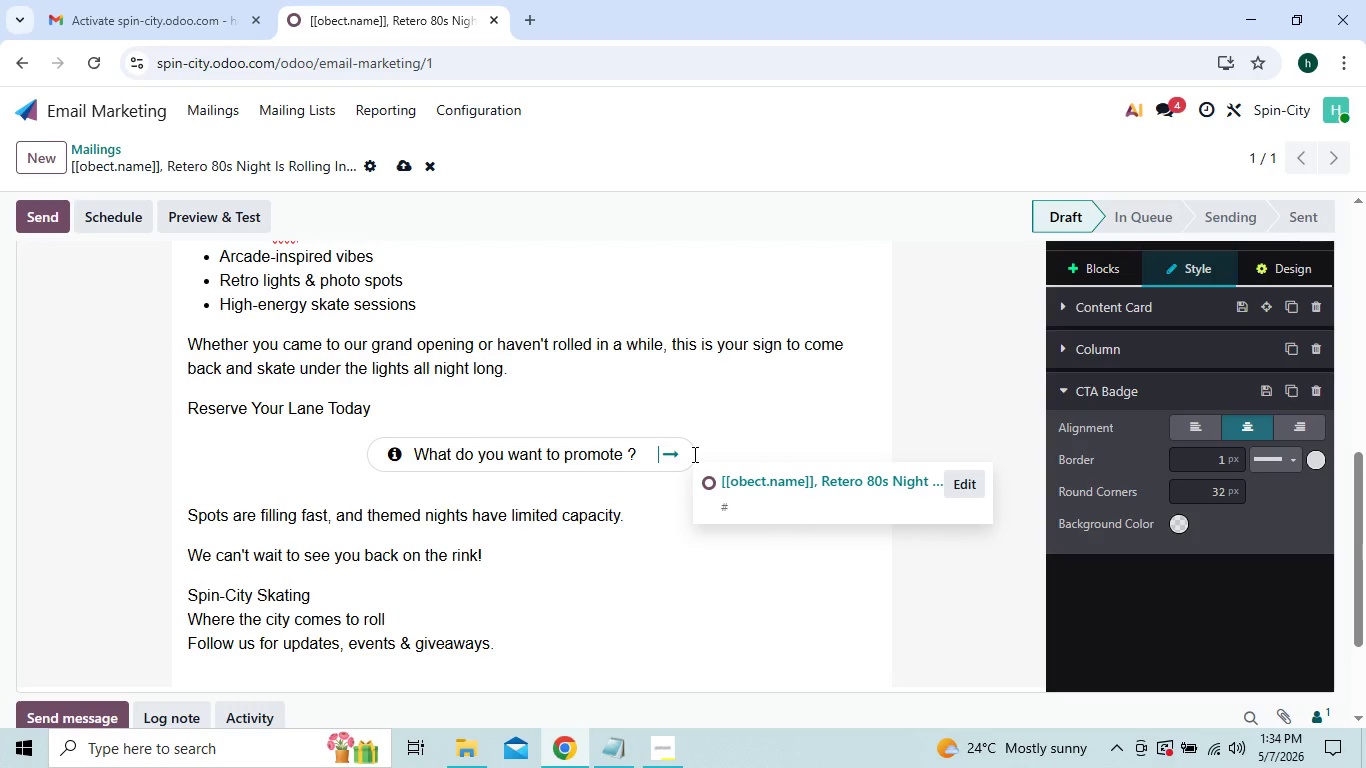 
key(Backspace)
 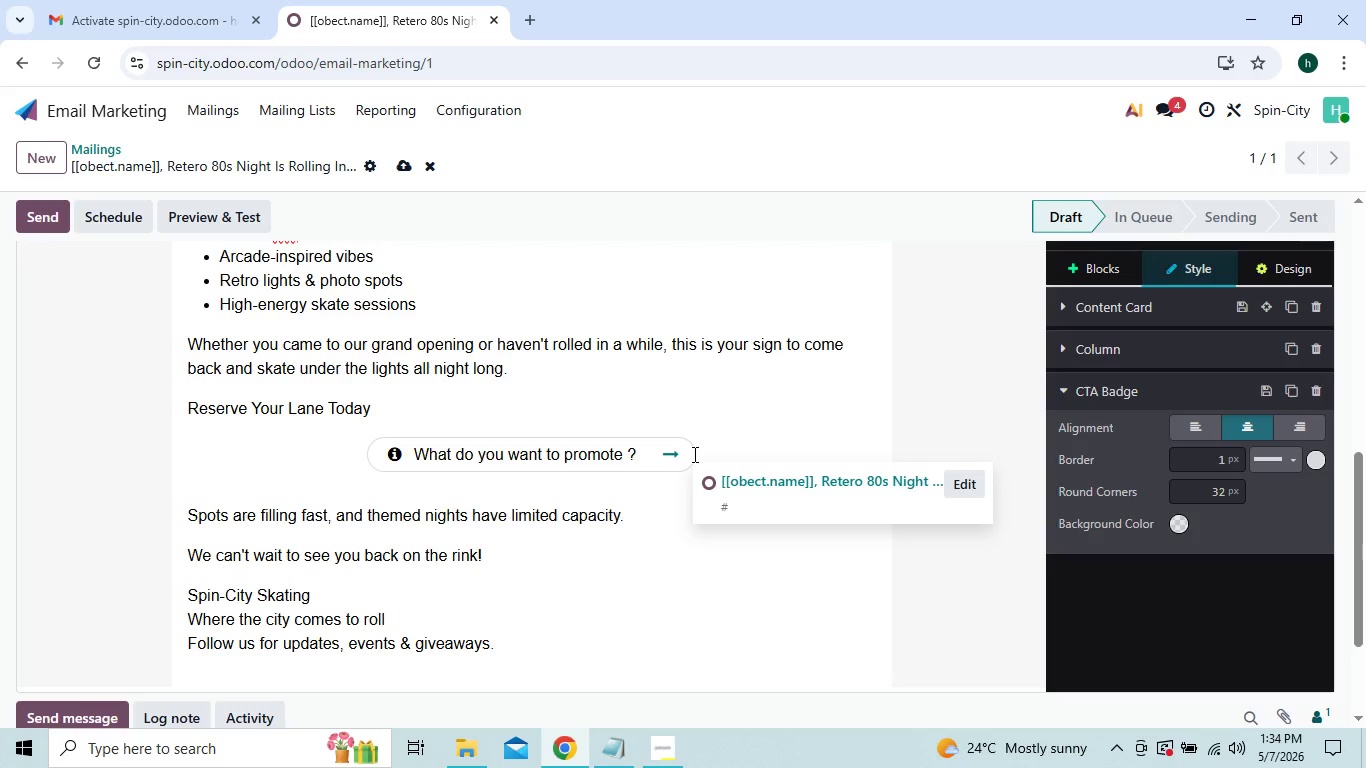 
key(Backspace)
 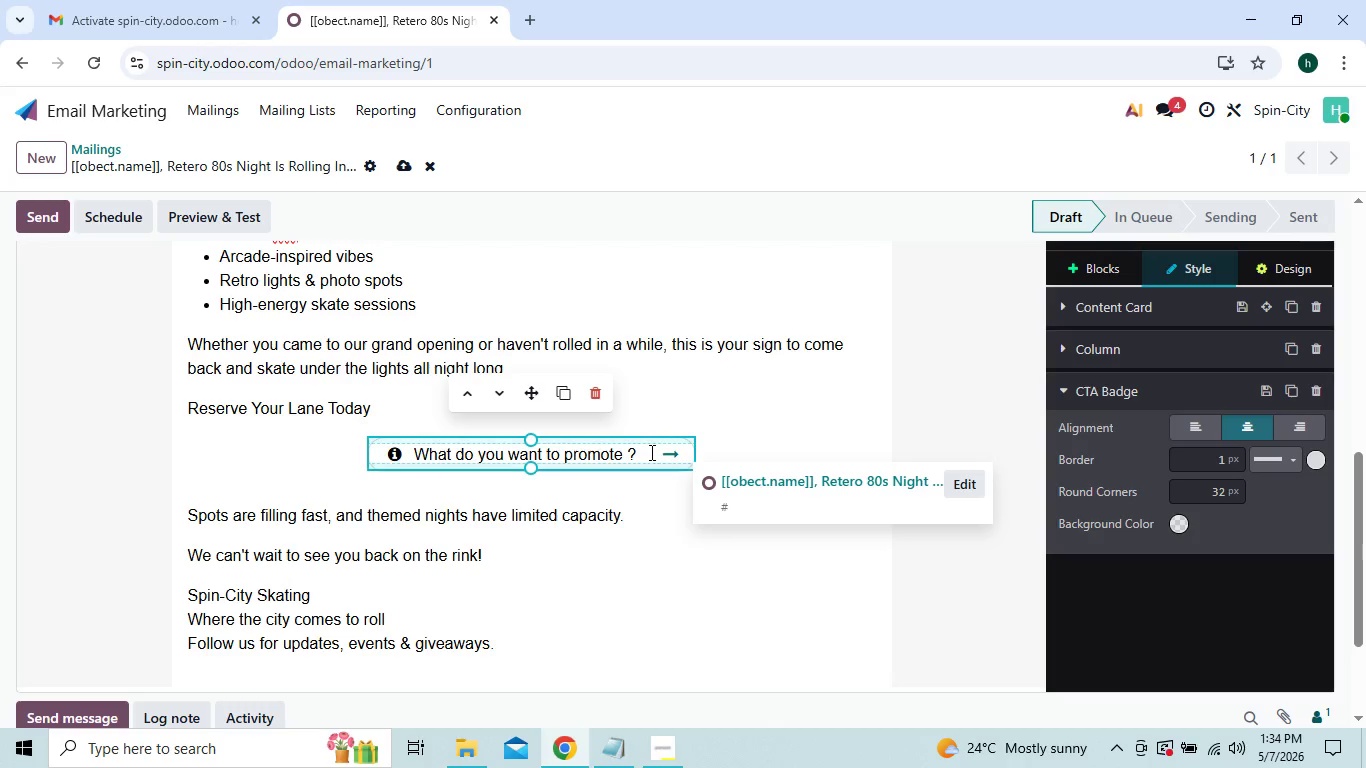 
left_click([646, 452])
 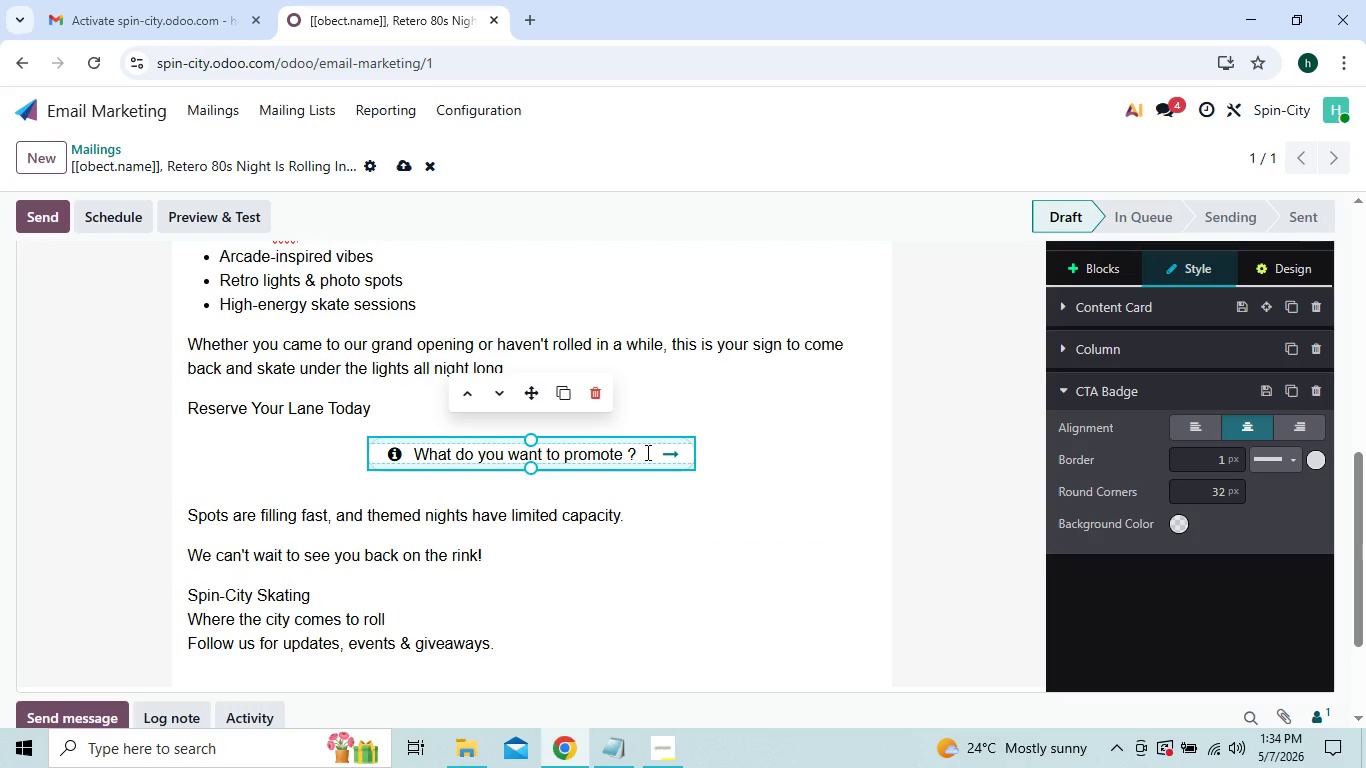 
key(Backspace)
 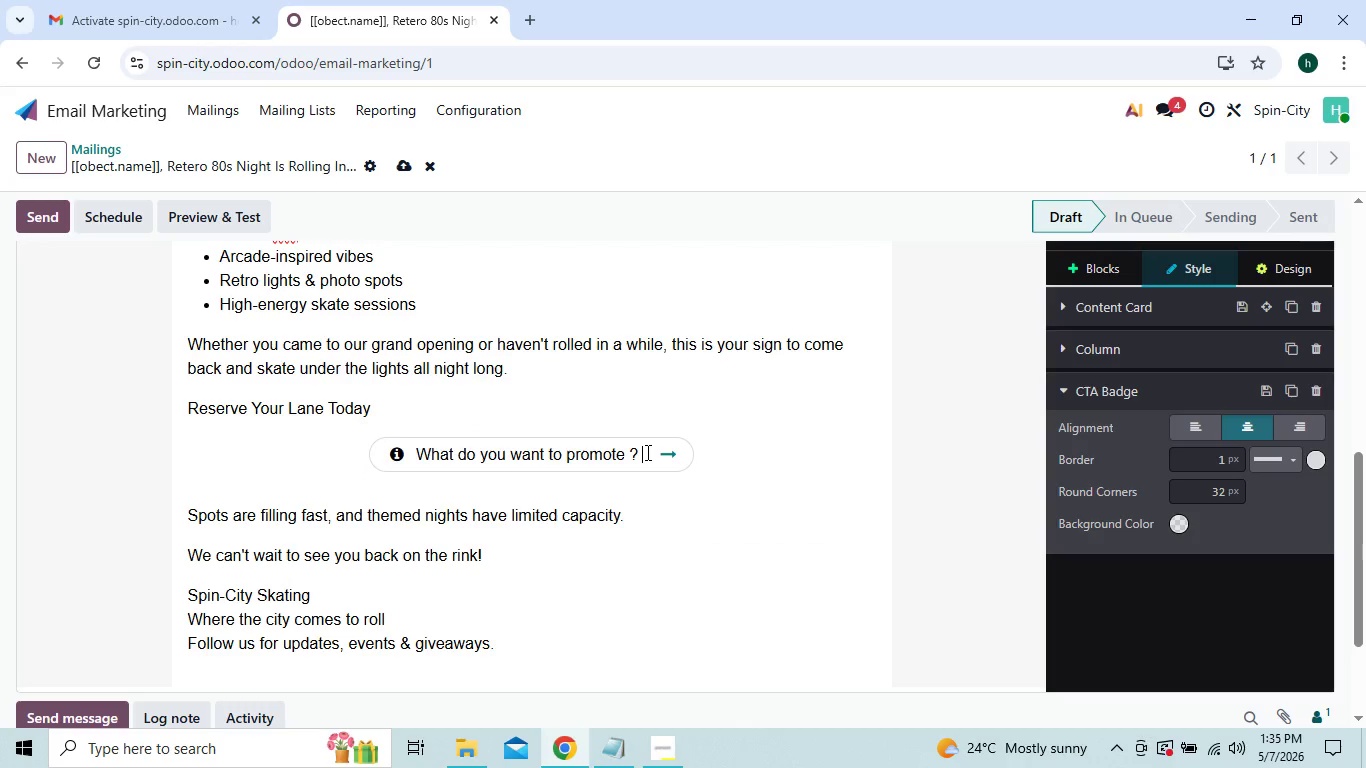 
key(Backspace)
 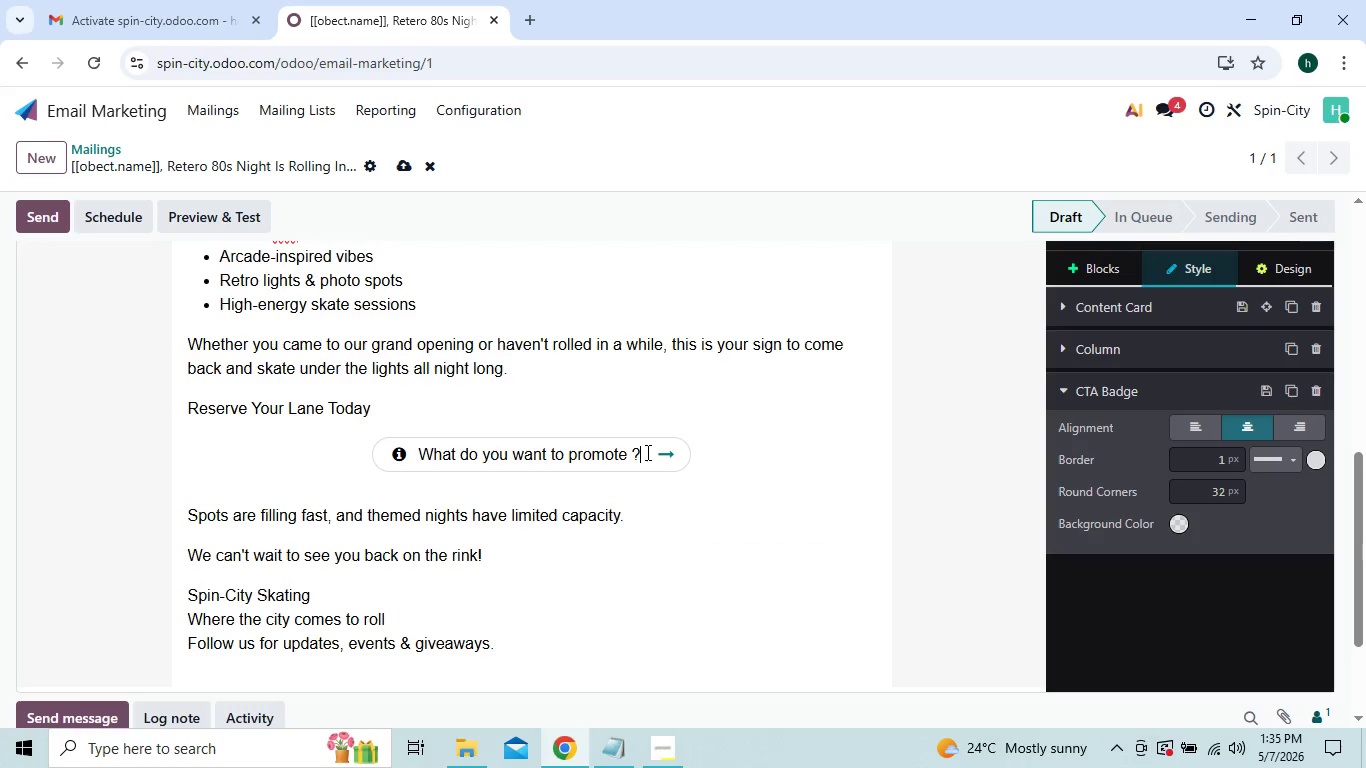 
key(Backspace)
 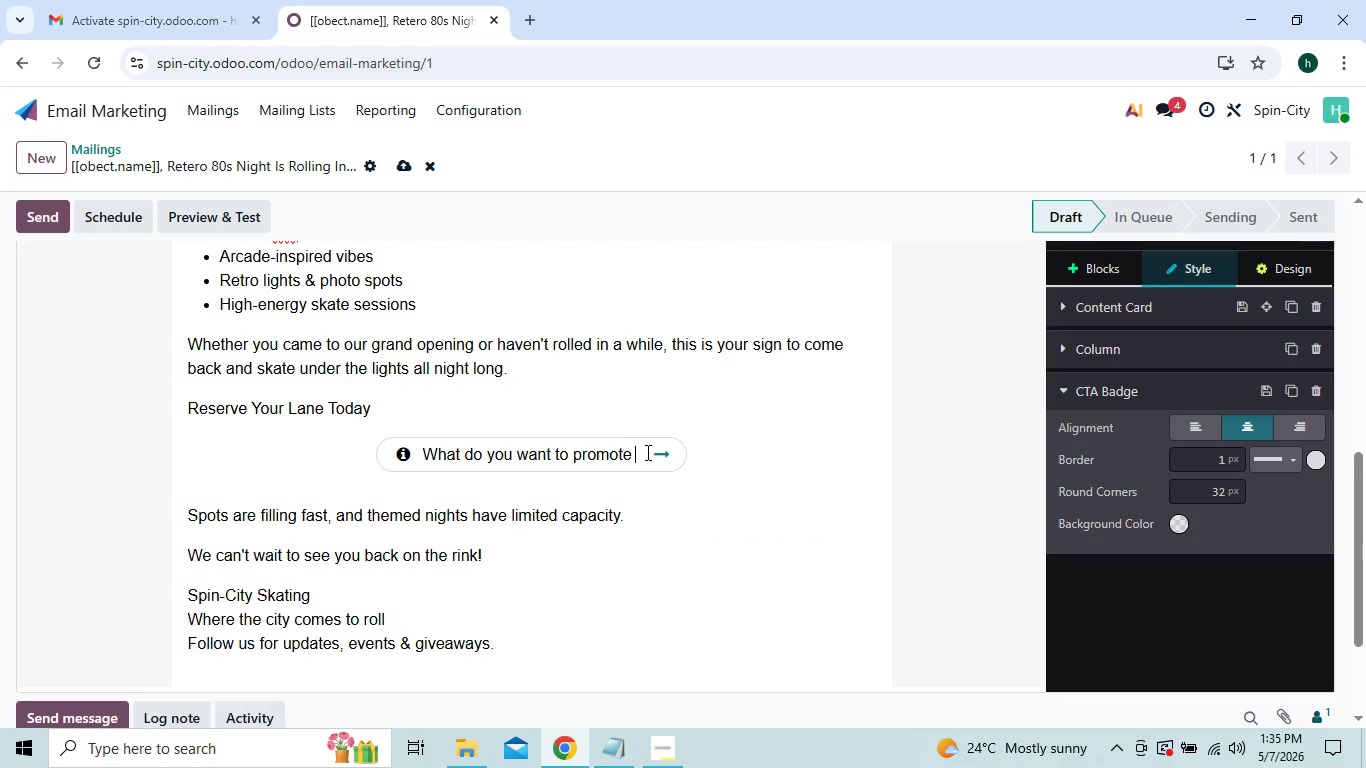 
key(Backspace)
 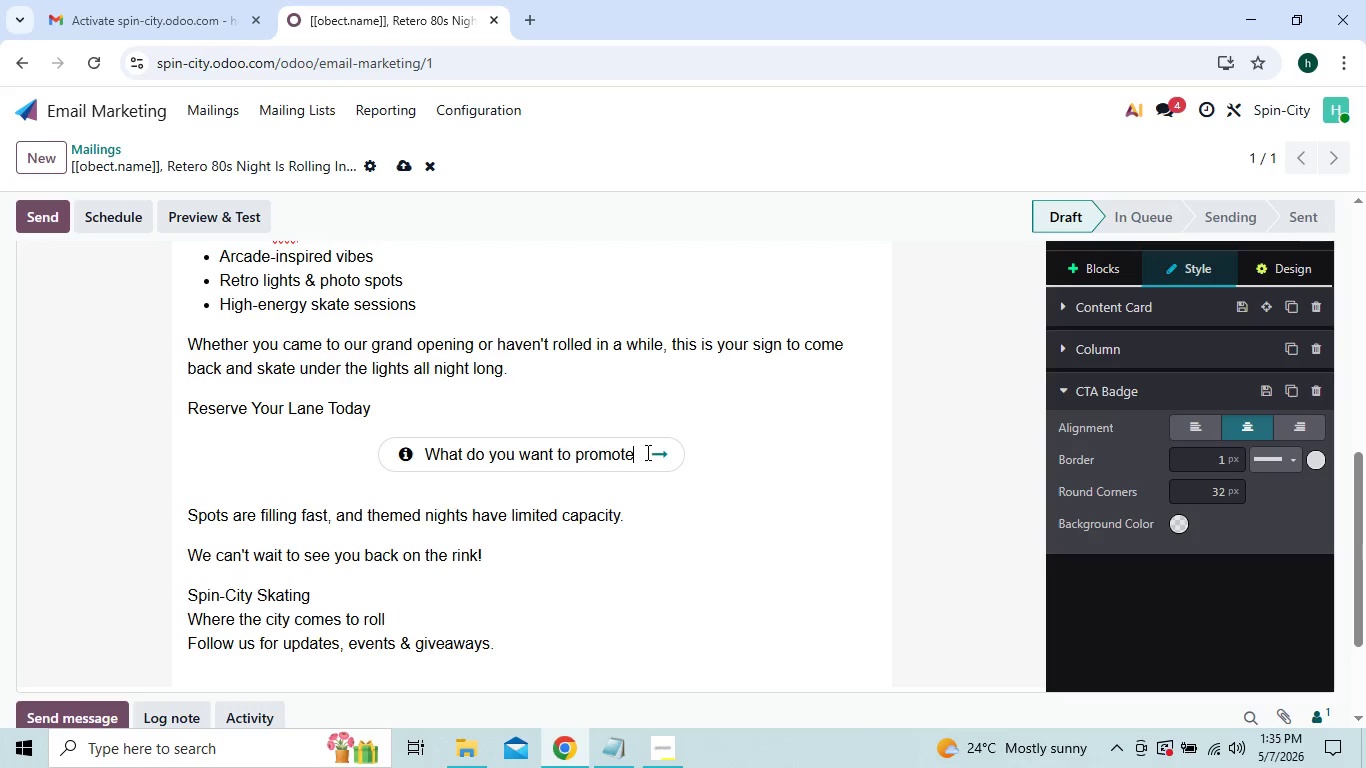 
key(Backspace)
 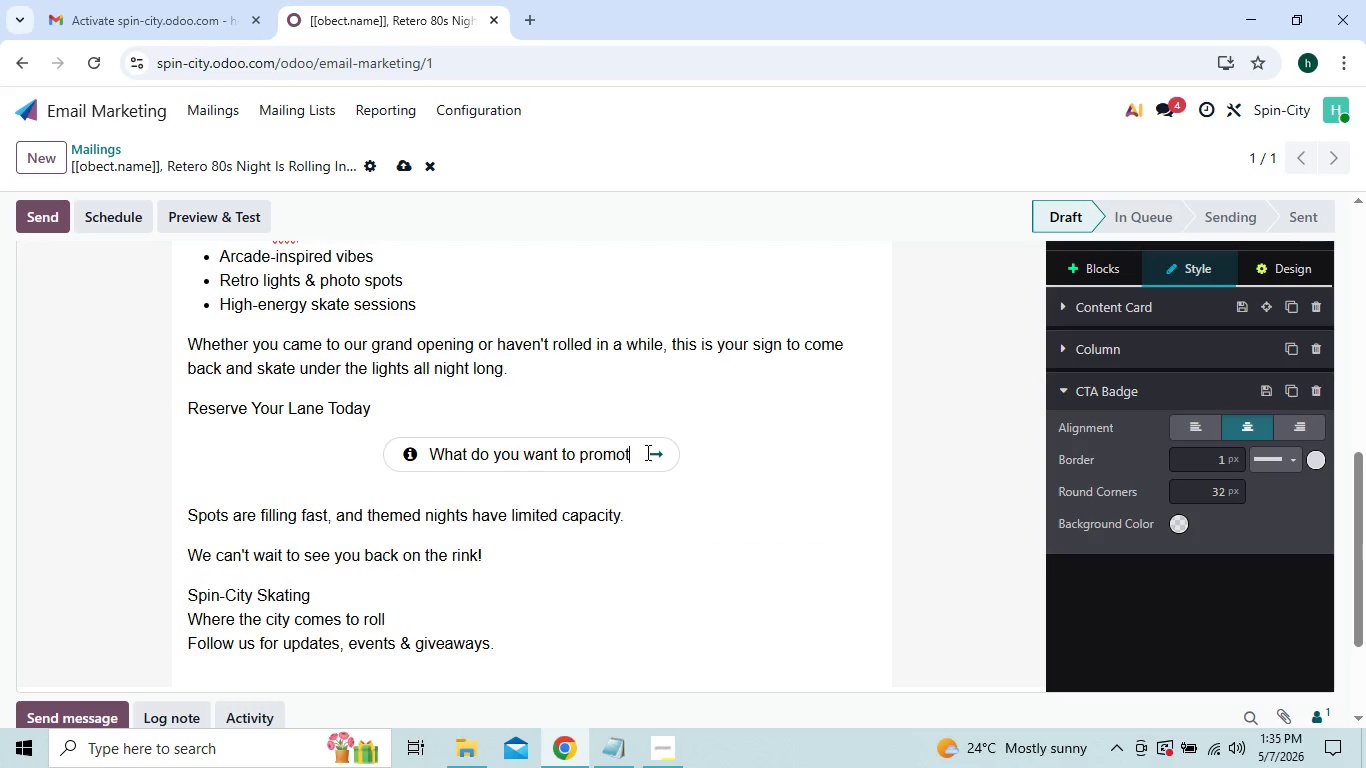 
key(Backspace)
 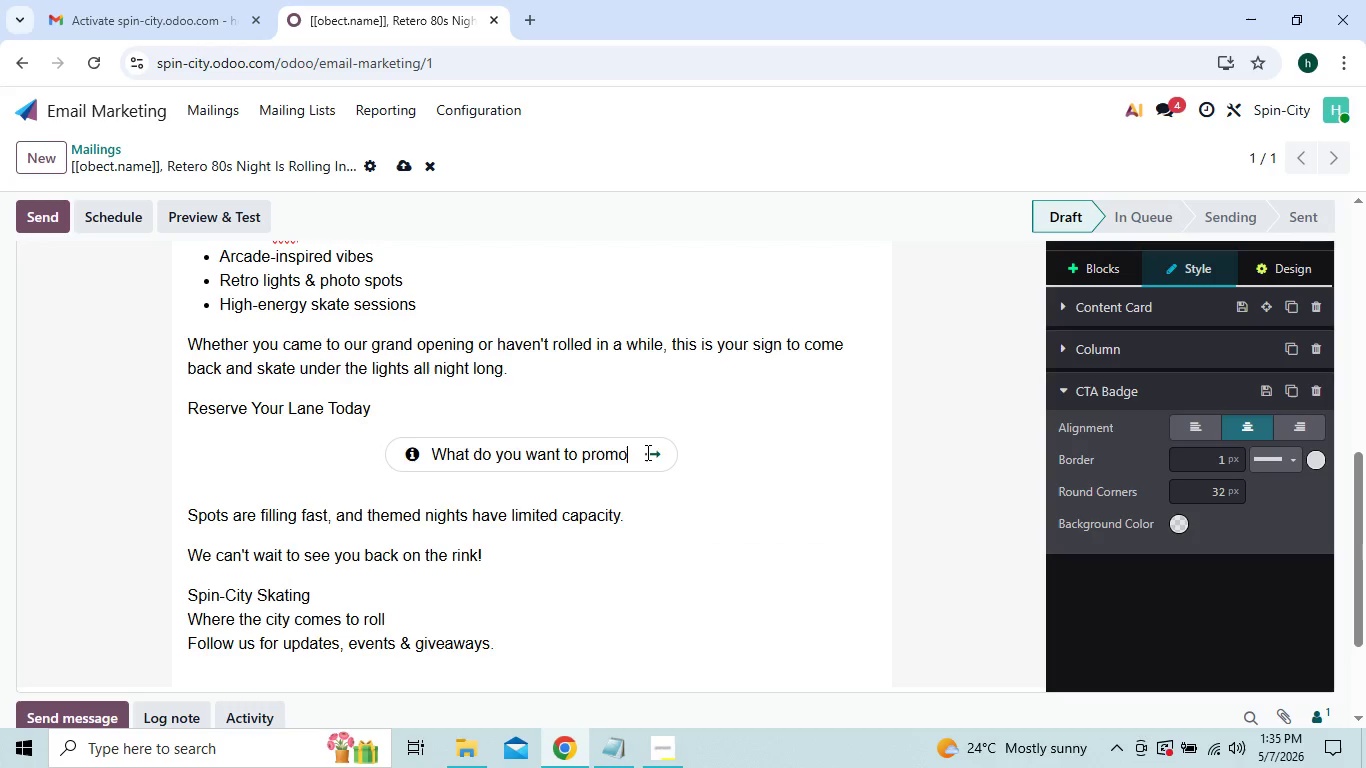 
key(Backspace)
 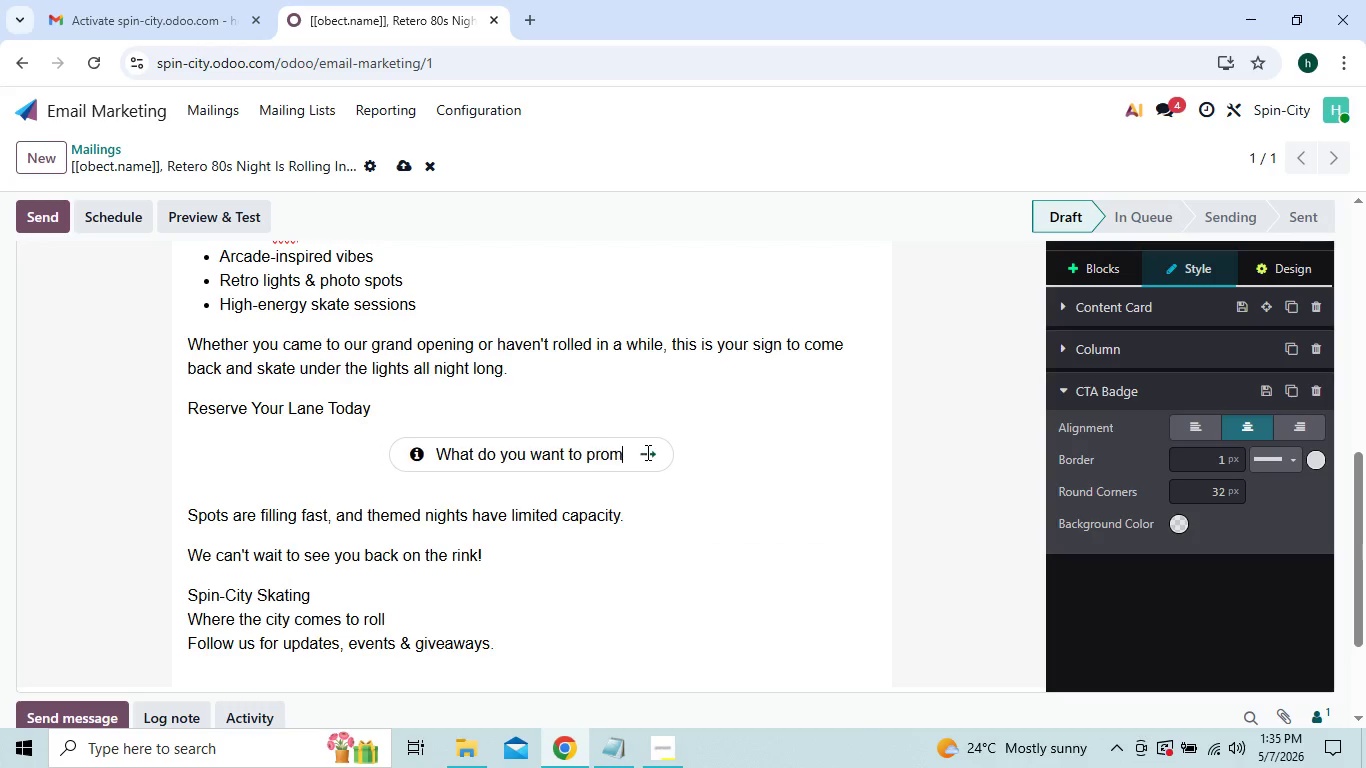 
key(Backspace)
 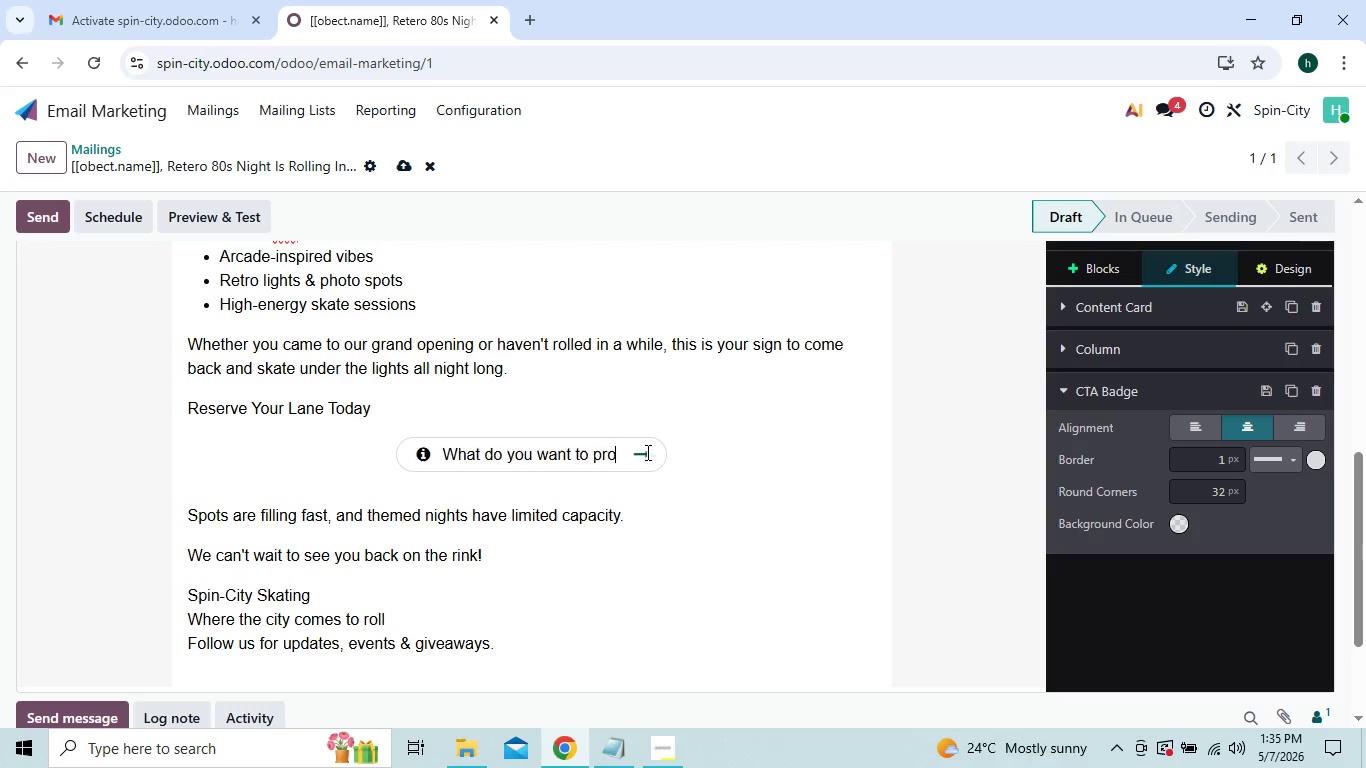 
key(Backspace)
 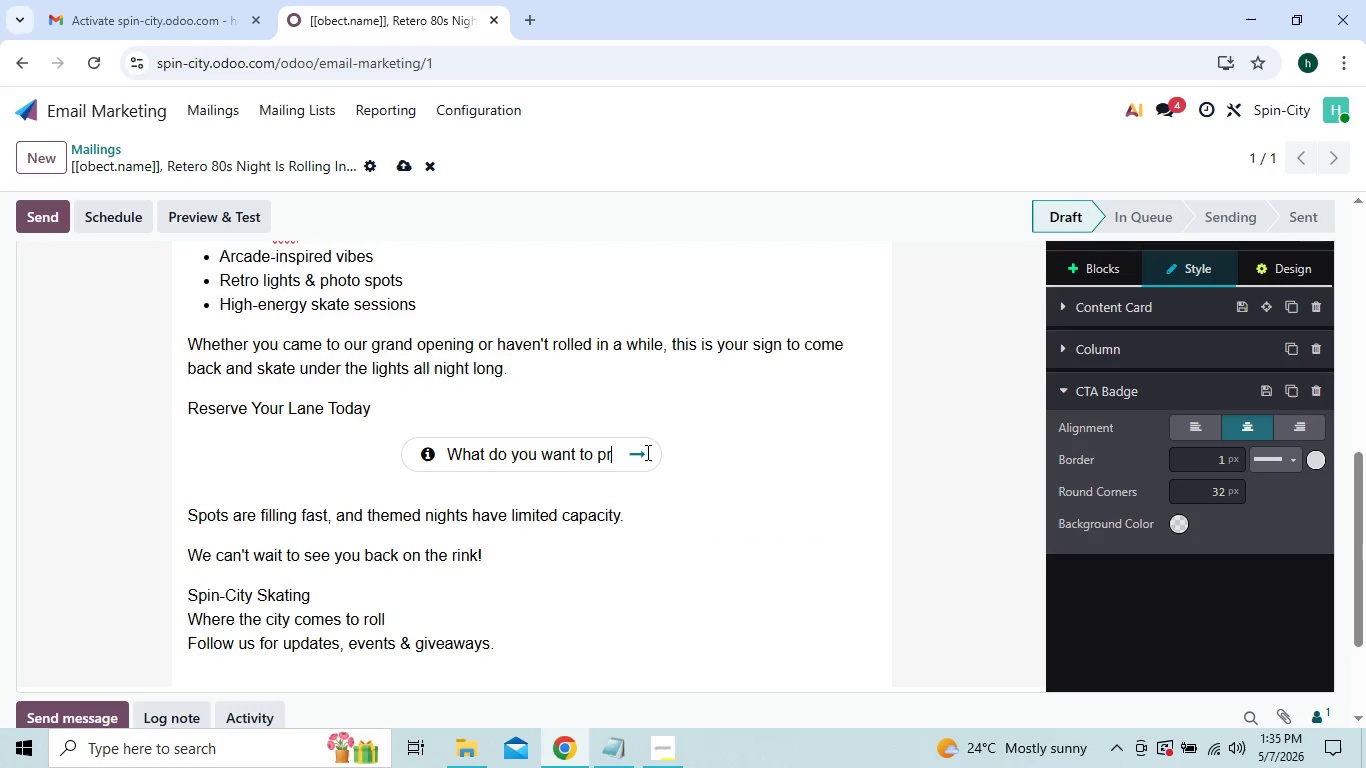 
key(Backspace)
 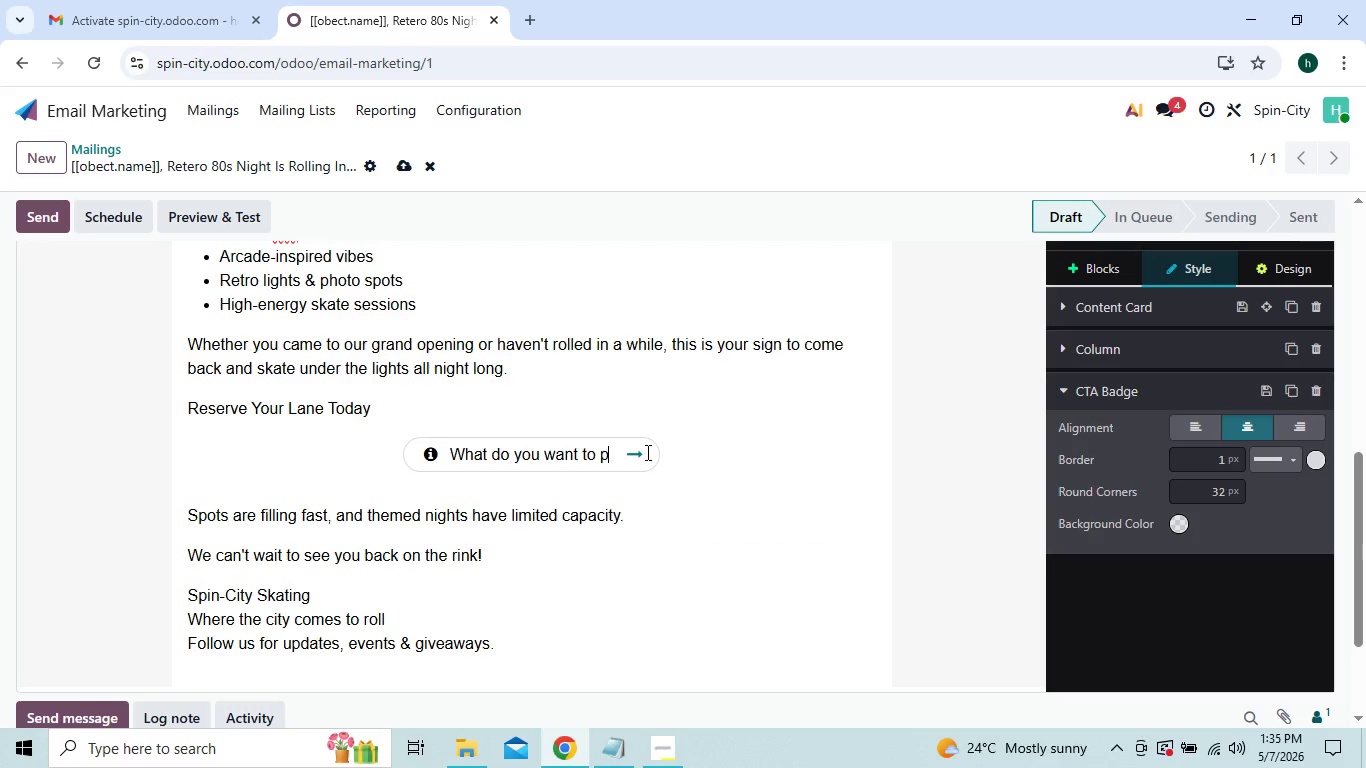 
key(Backspace)
 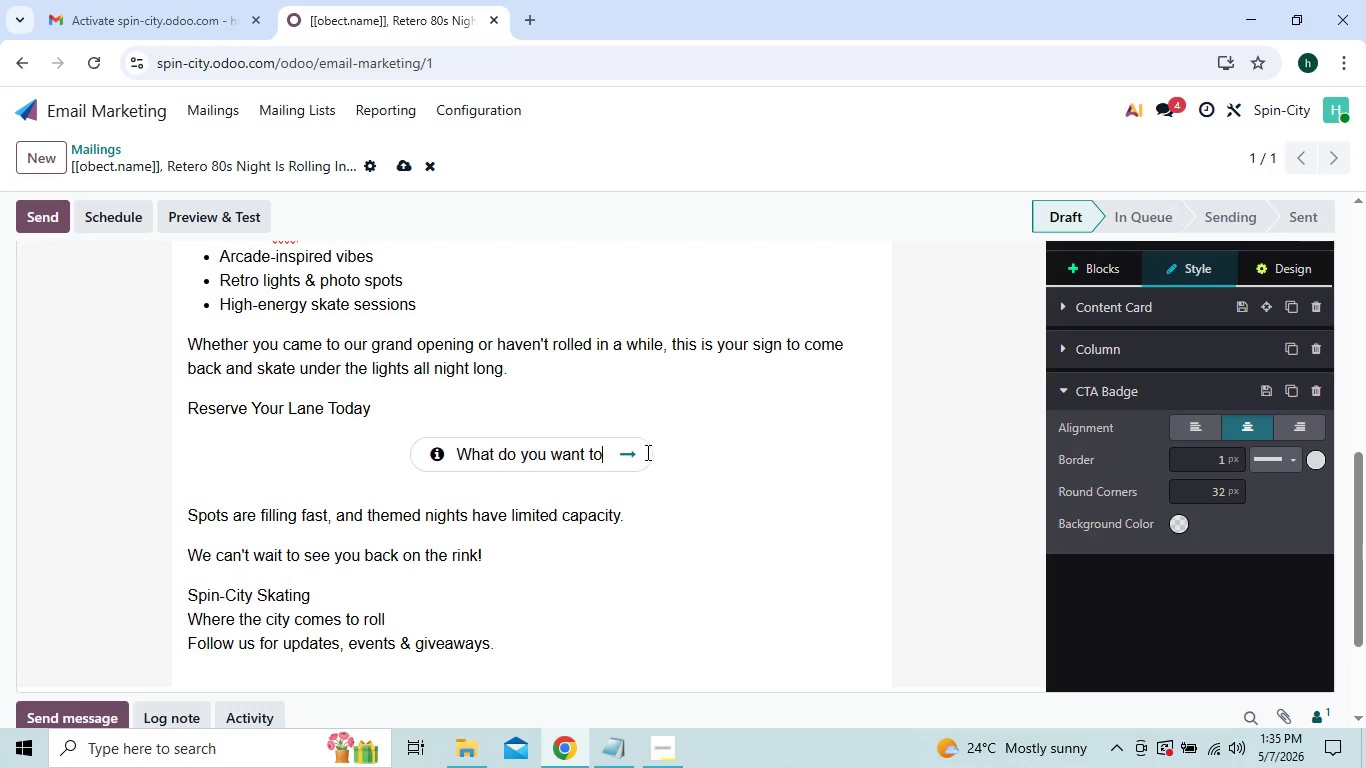 
key(Backspace)
 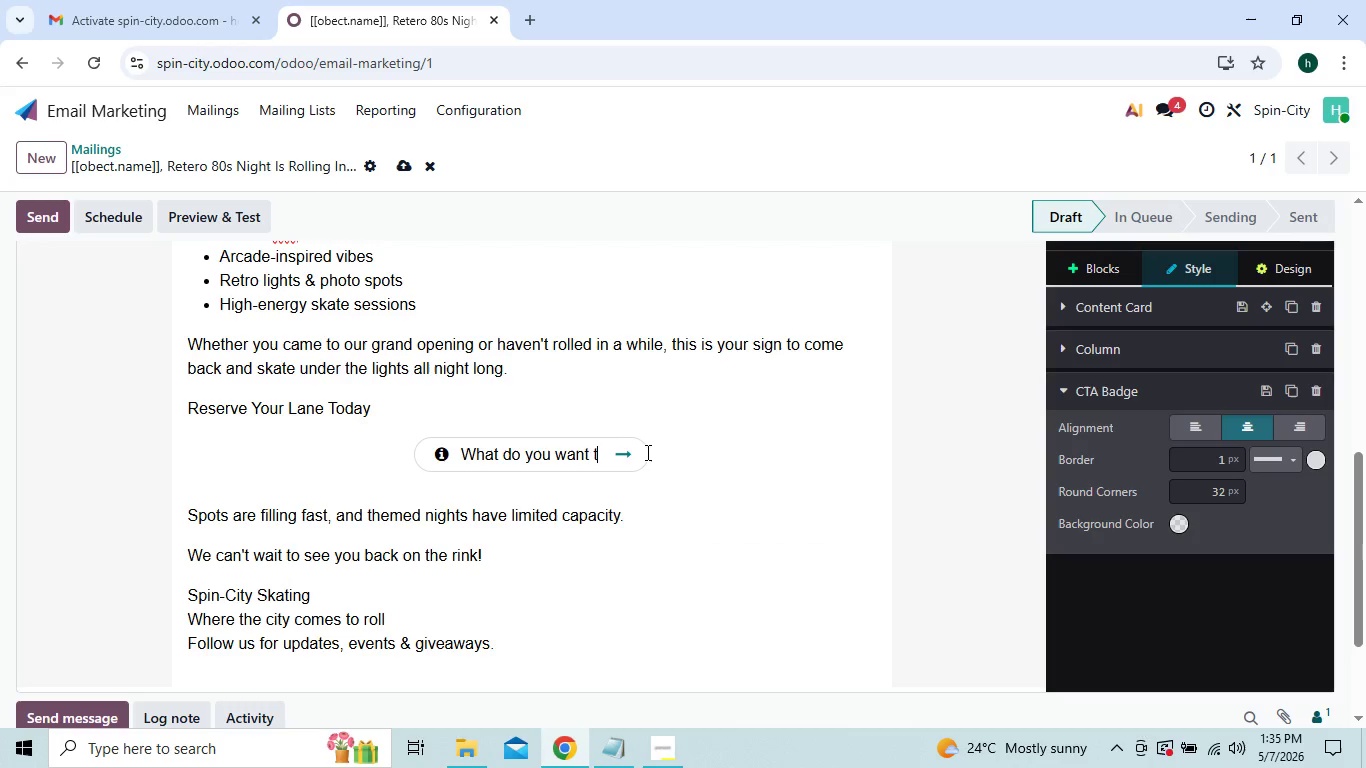 
key(Backspace)
 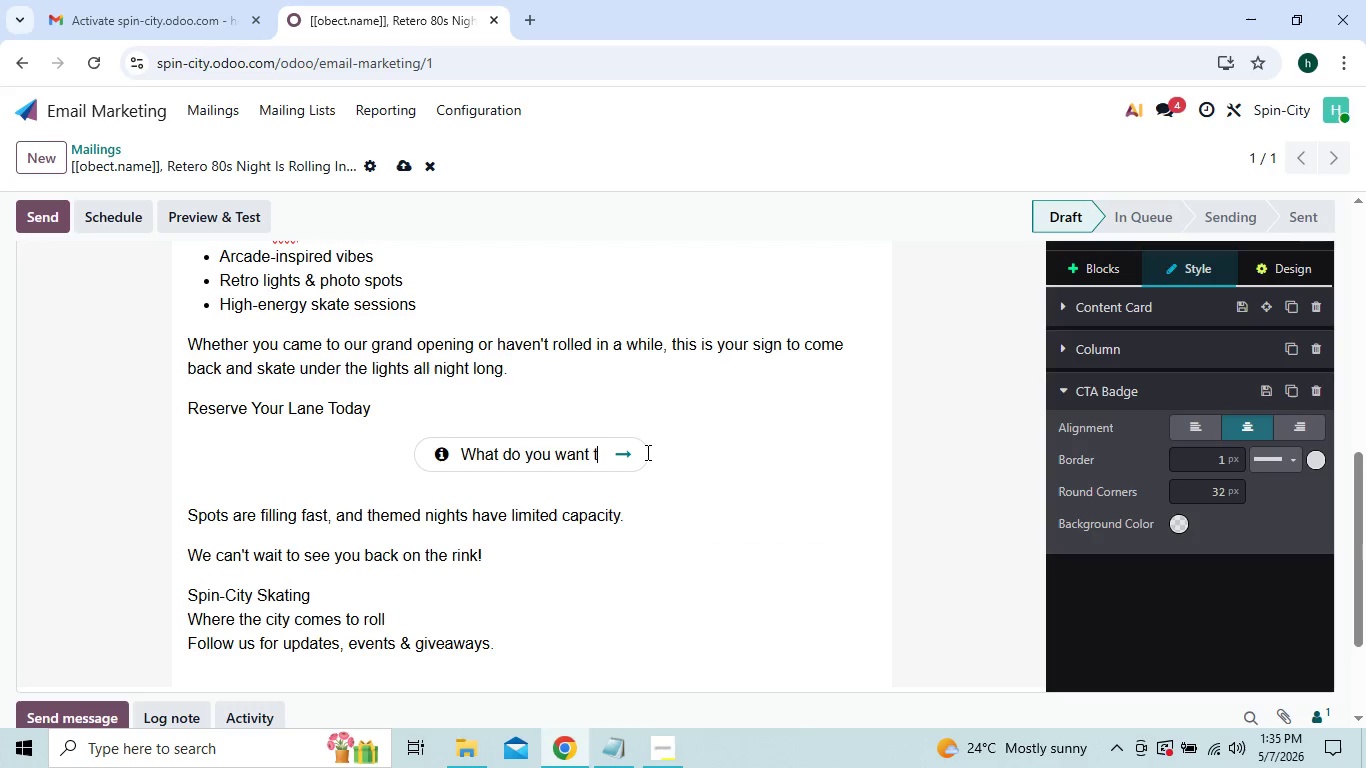 
key(Backspace)
 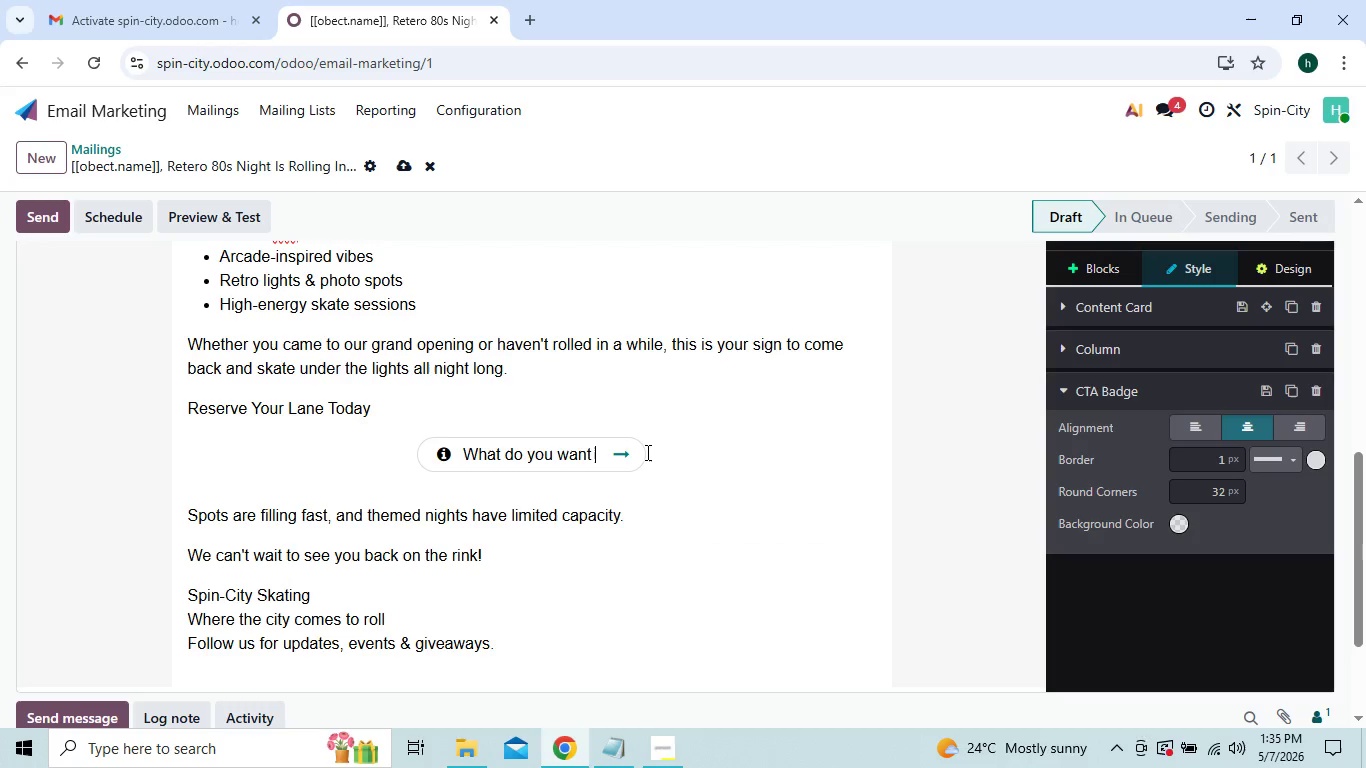 
key(Backspace)
 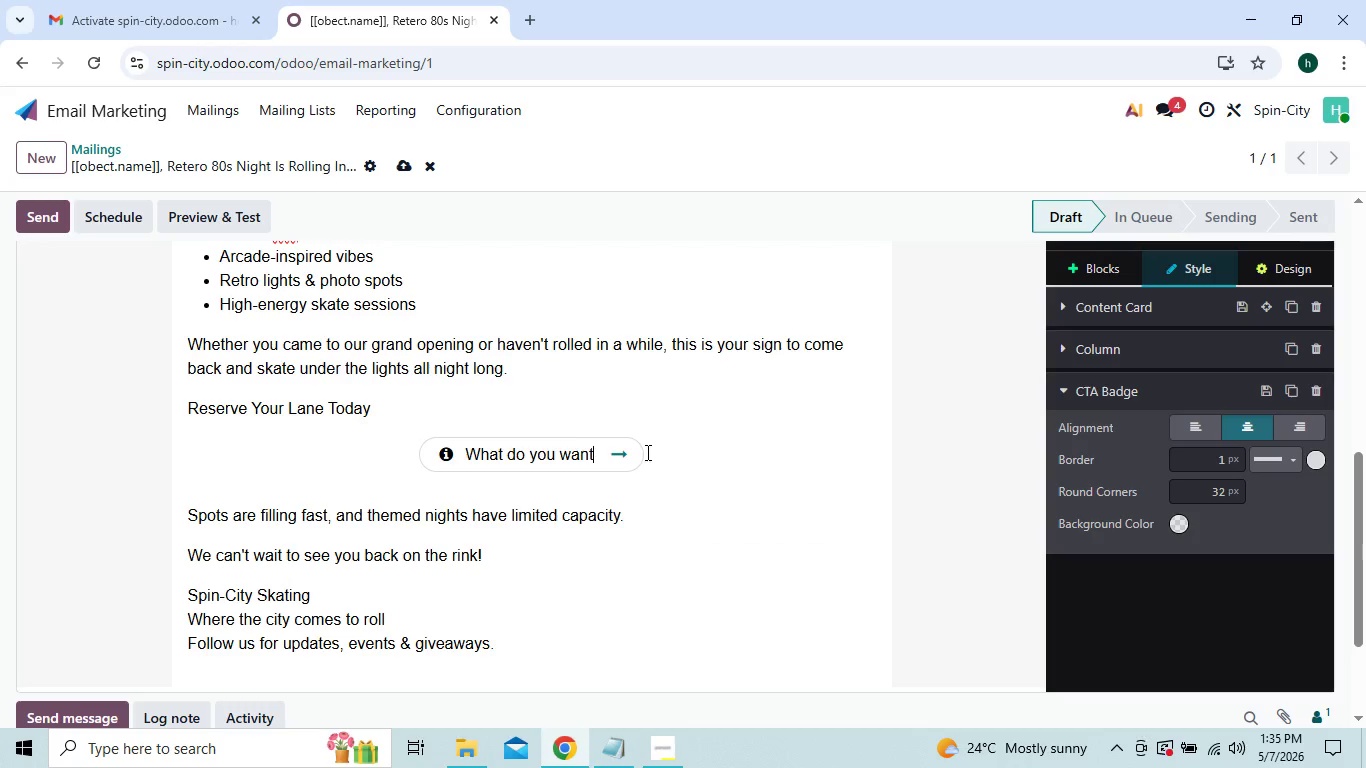 
key(Backspace)
 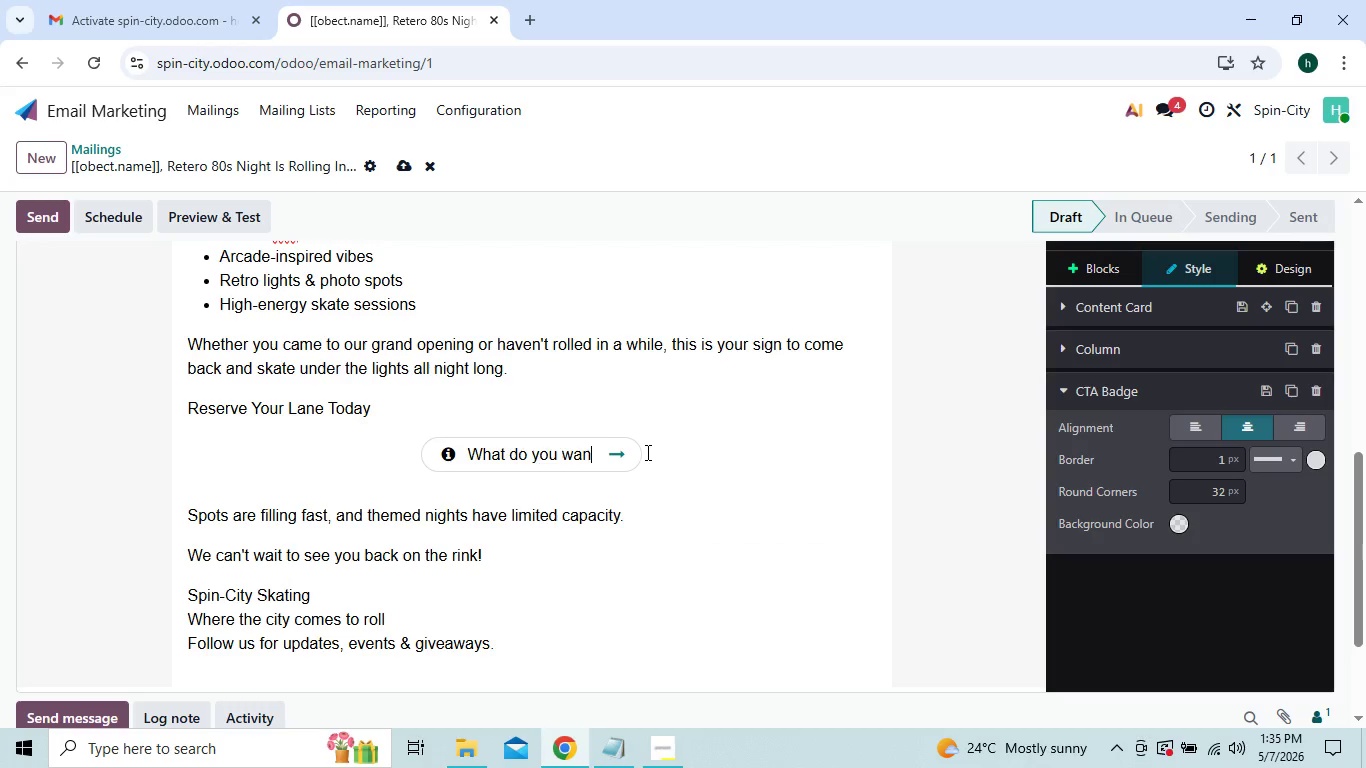 
key(Backspace)
 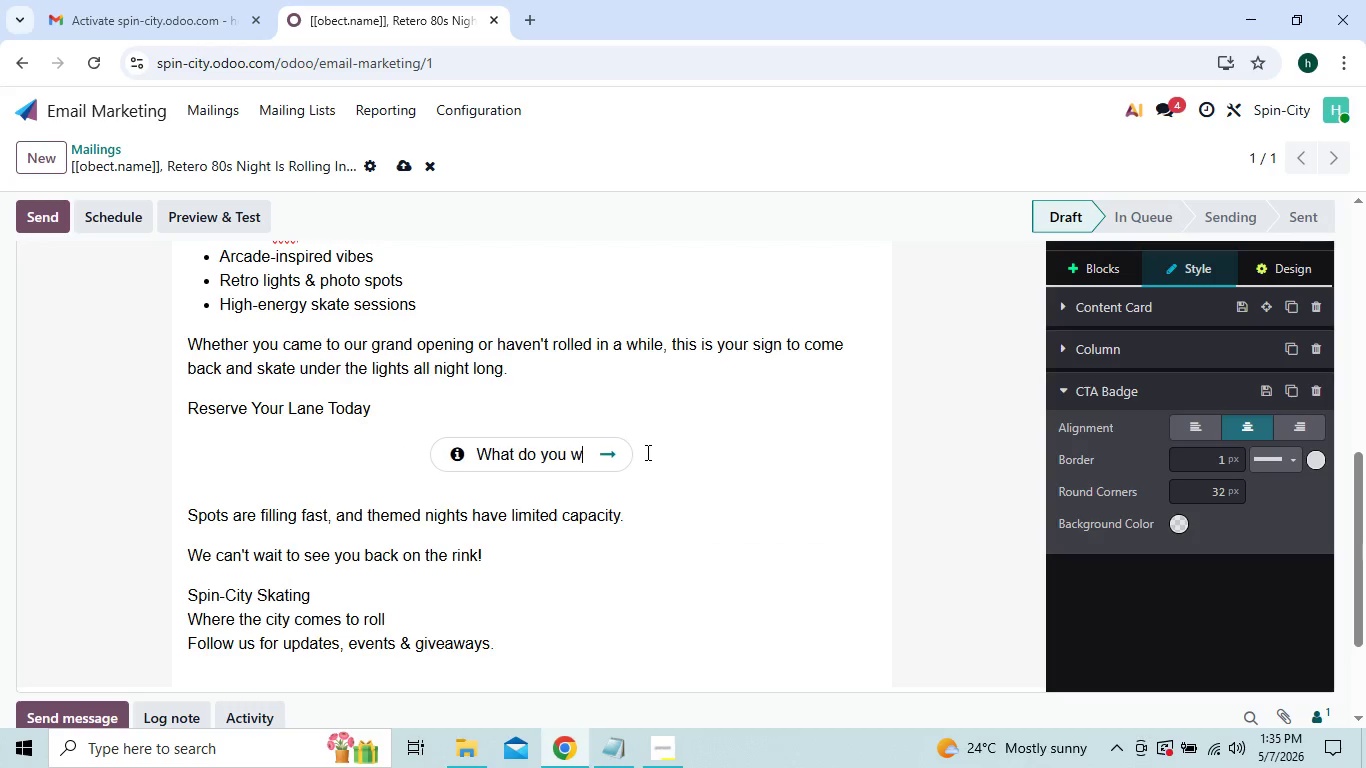 
key(Backspace)
 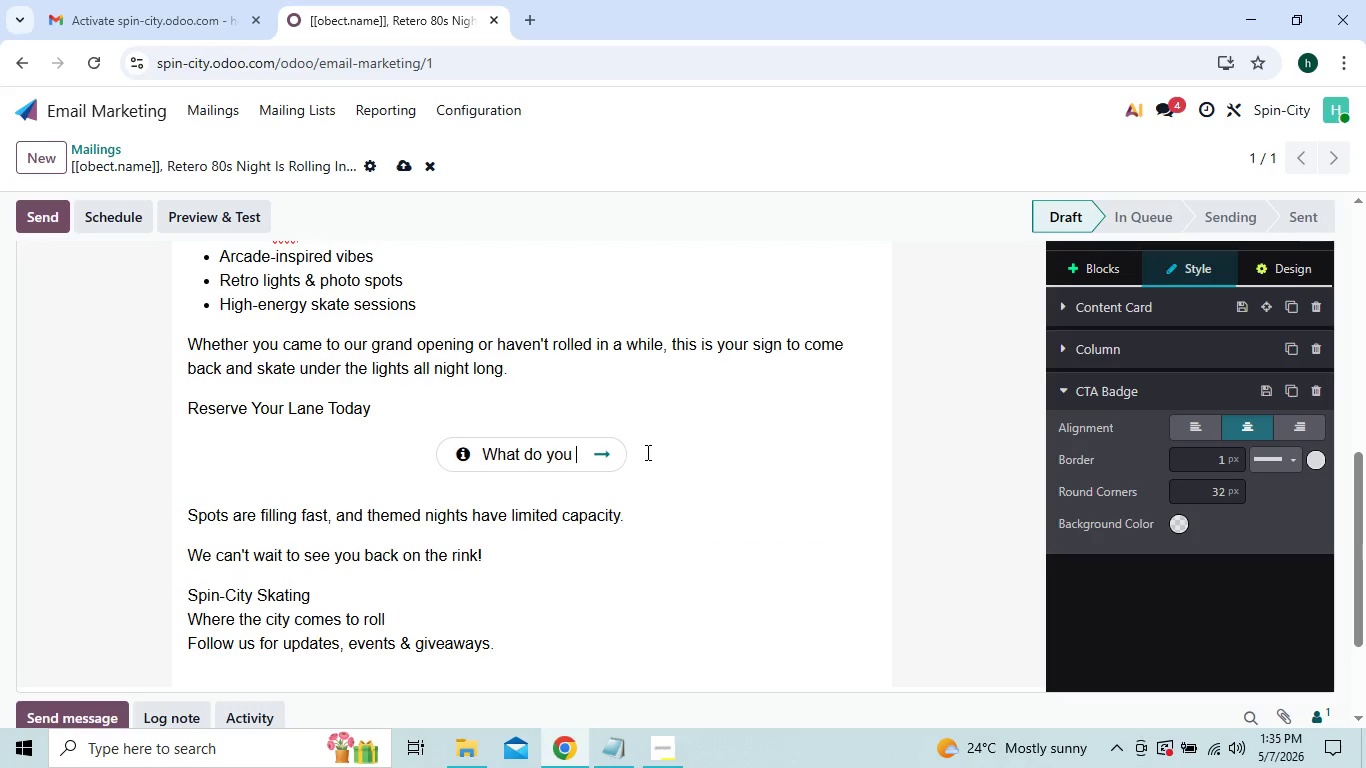 
key(Backspace)
 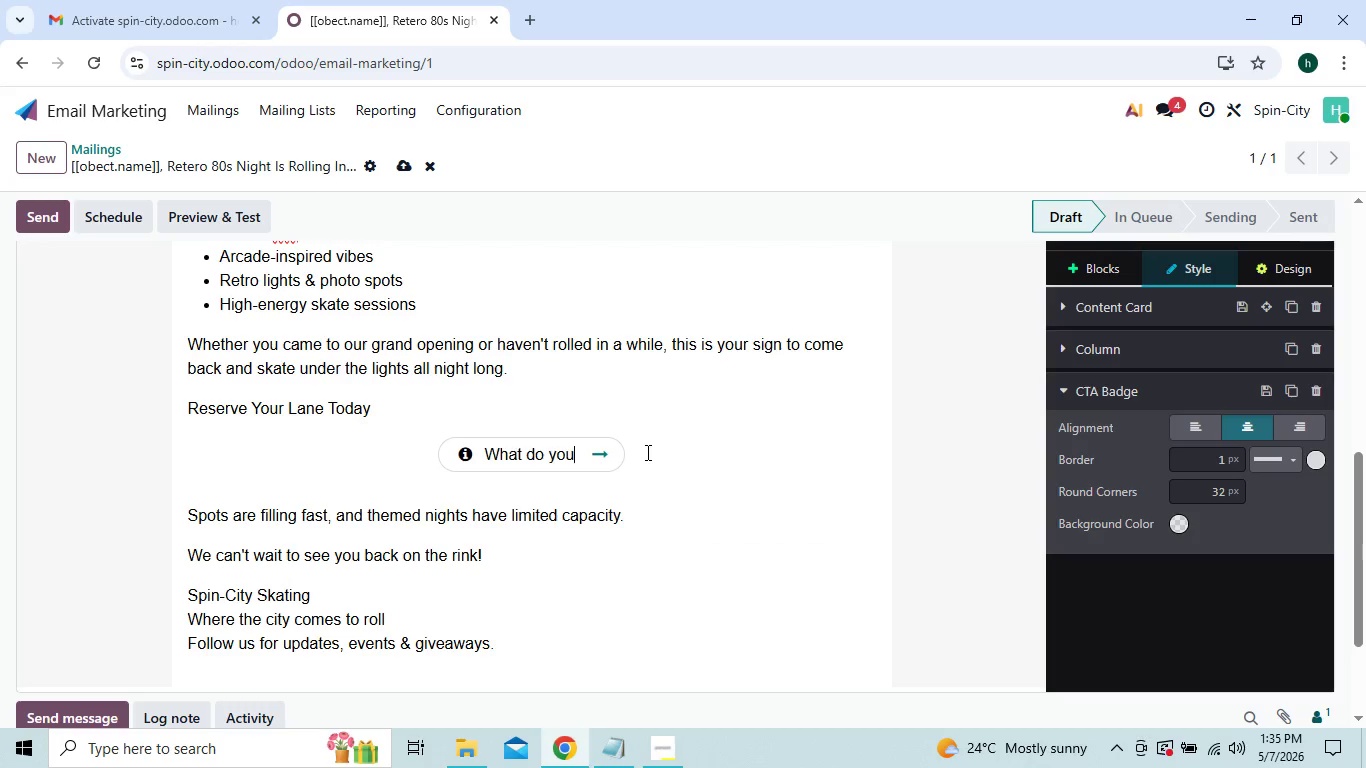 
key(Backspace)
 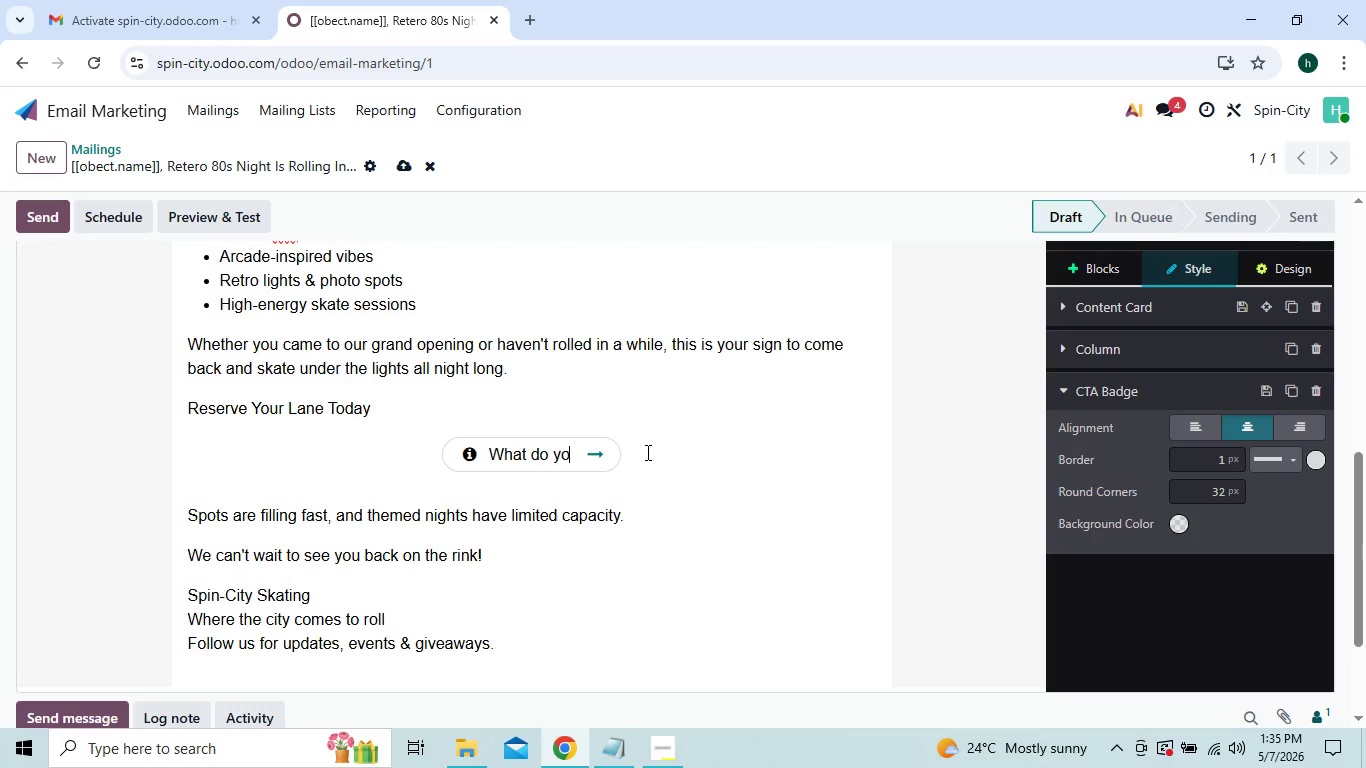 
key(Backspace)
 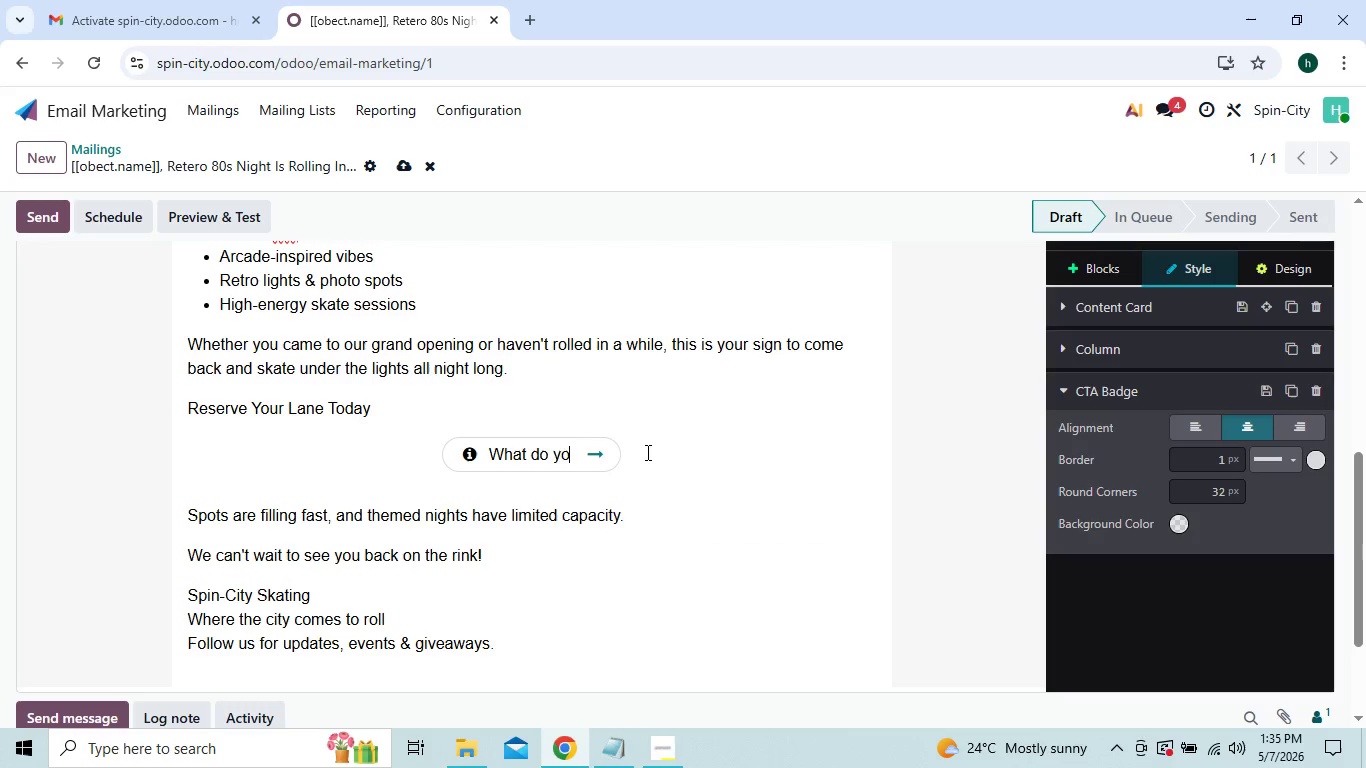 
key(Backspace)
 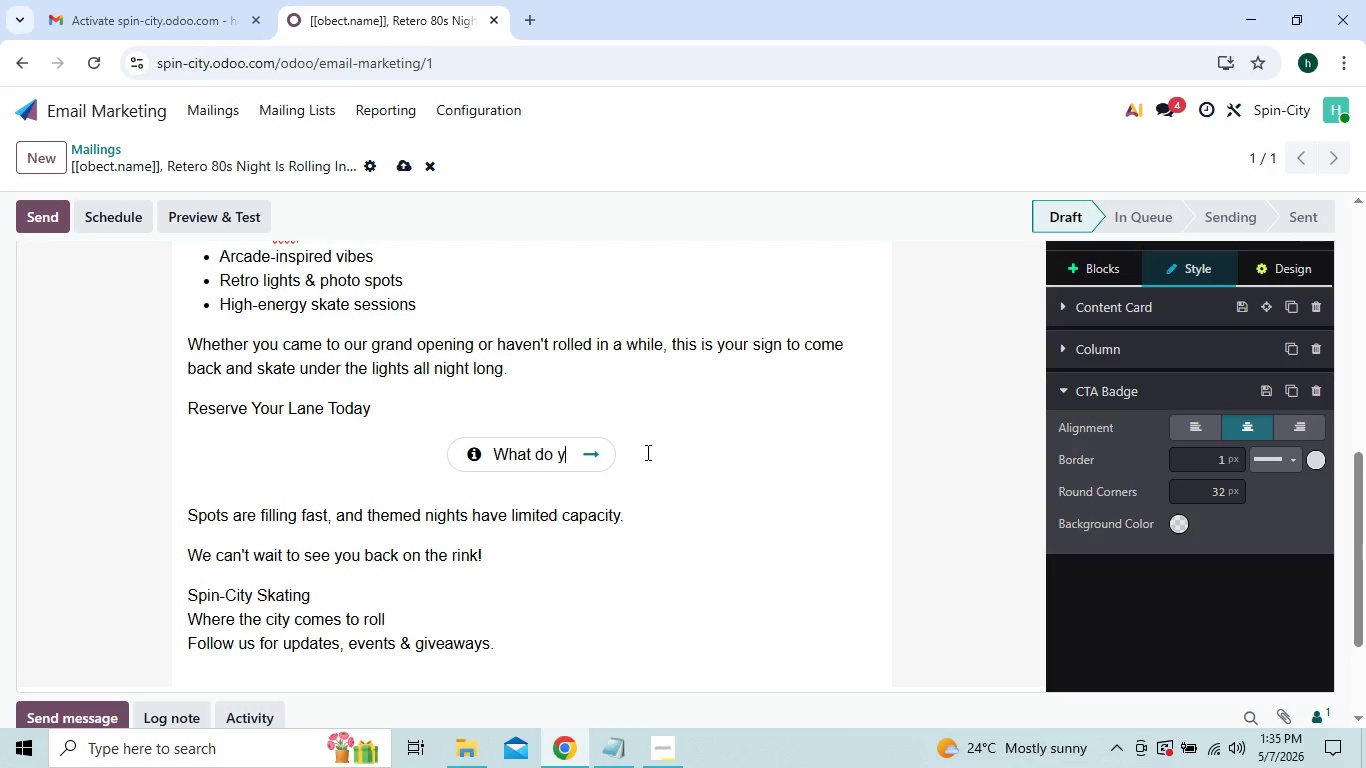 
key(Backspace)
 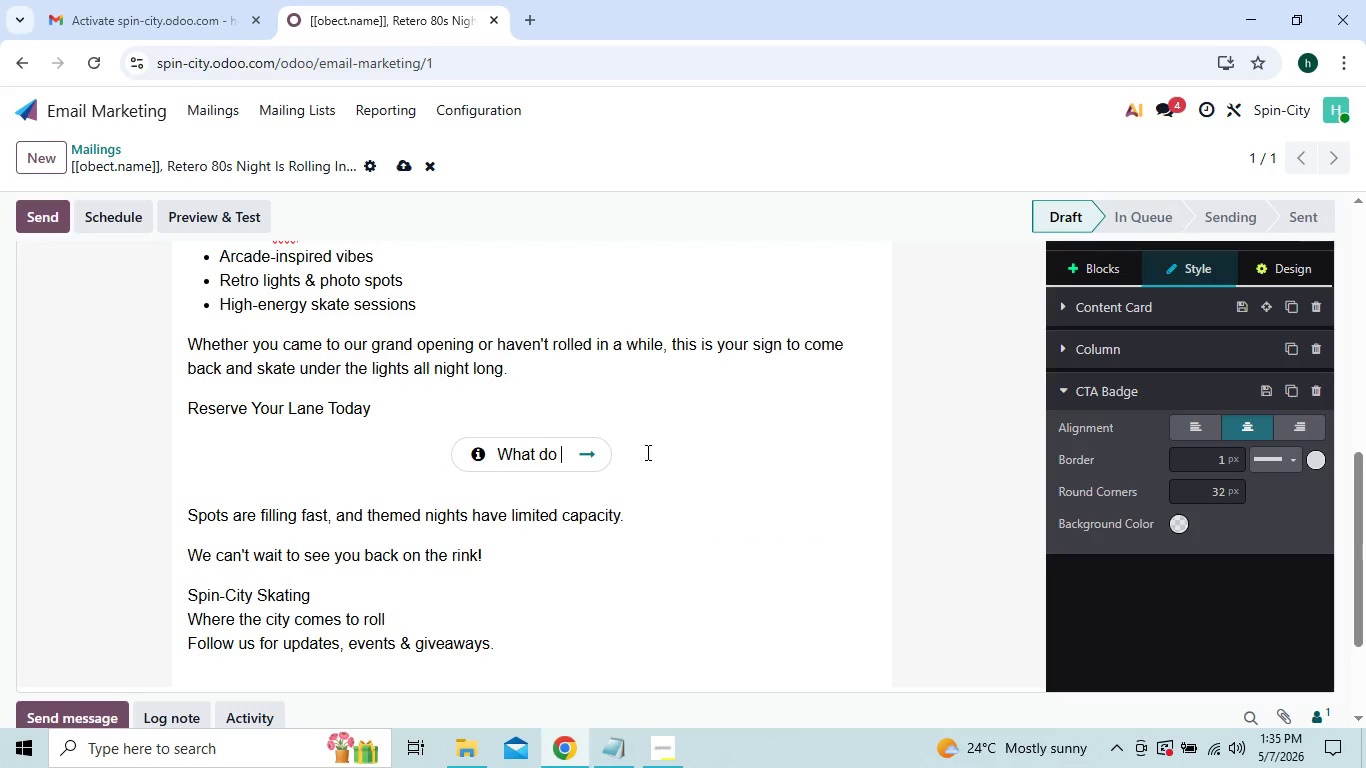 
key(Backspace)
 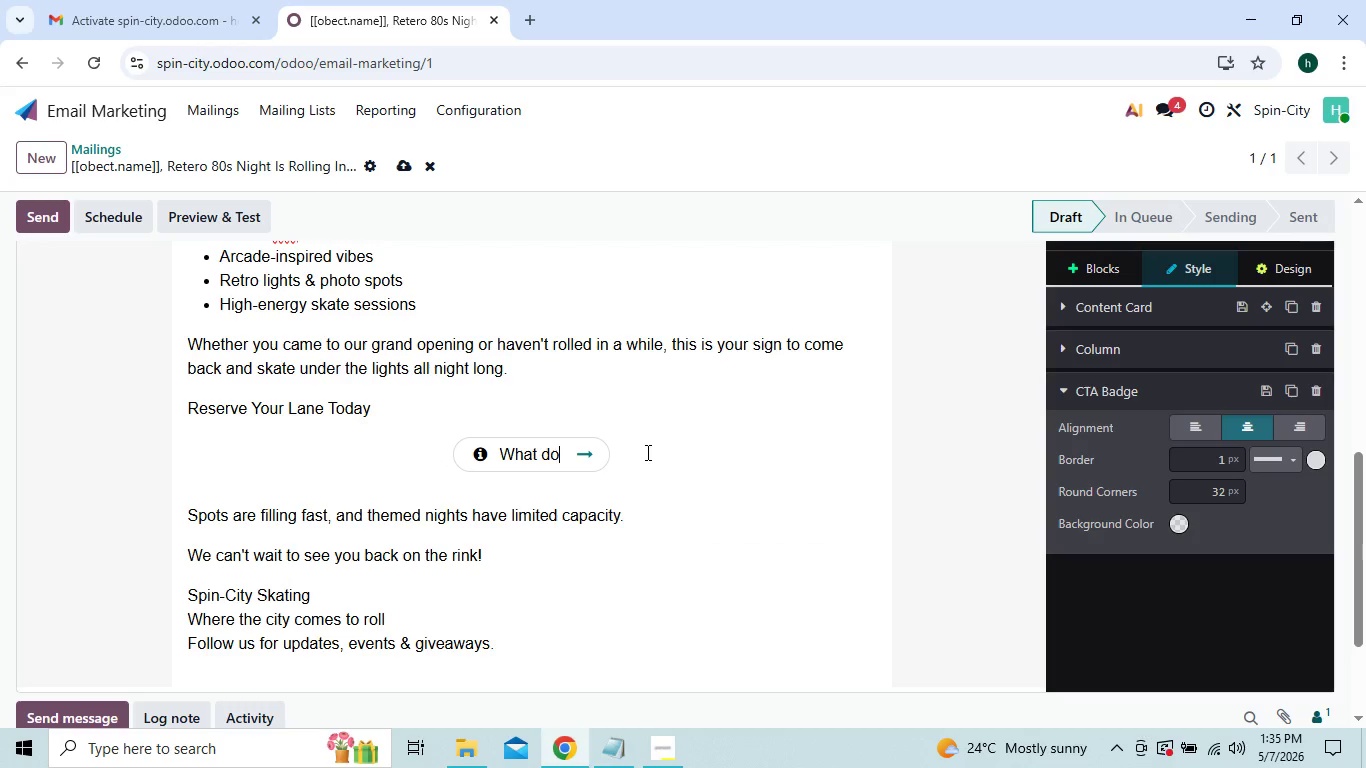 
key(Backspace)
 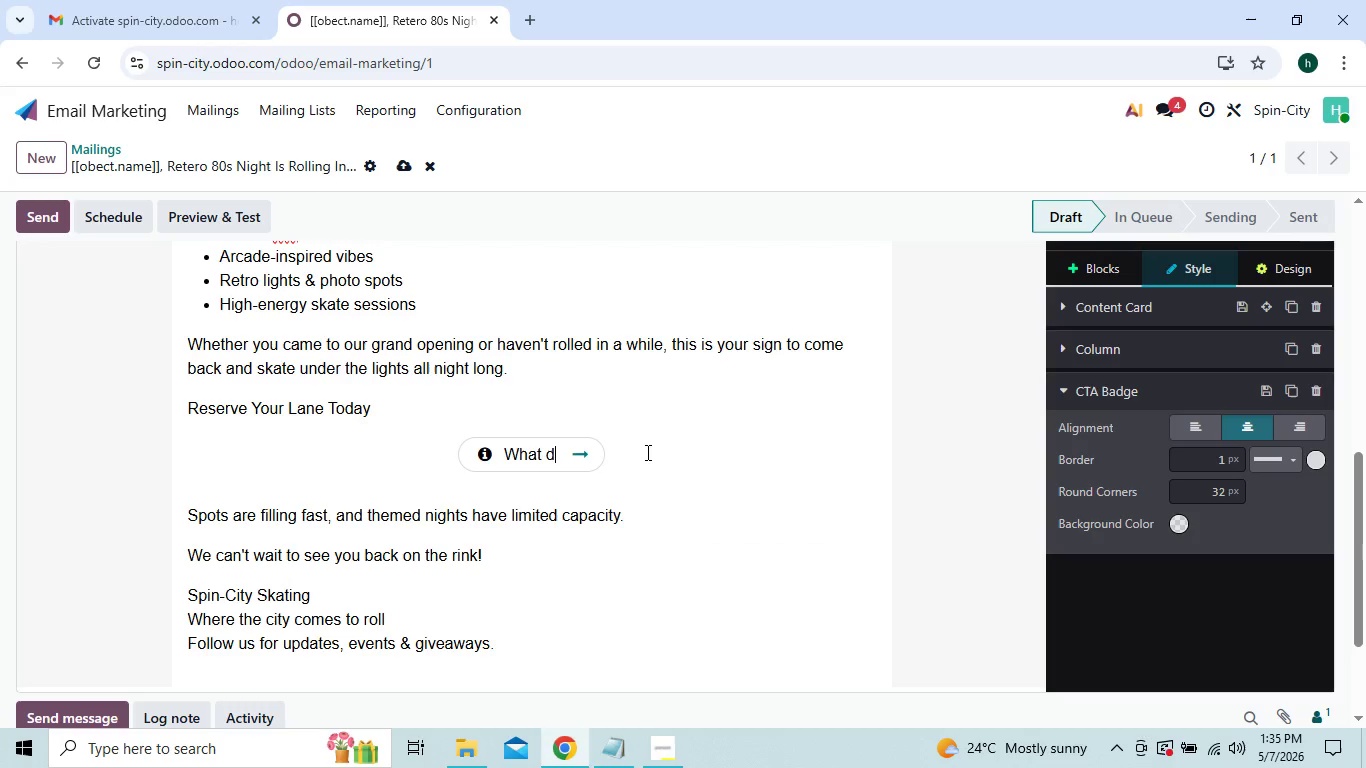 
key(Backspace)
 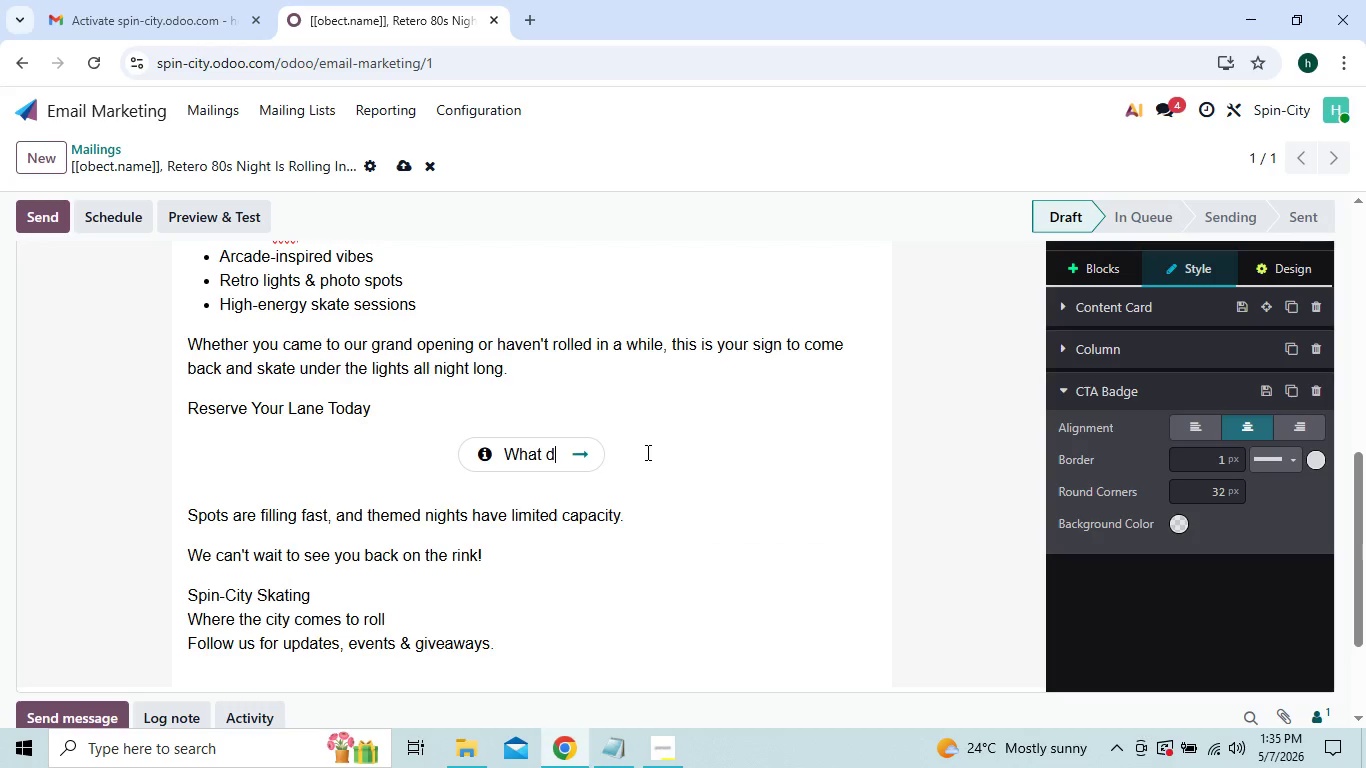 
key(Backspace)
 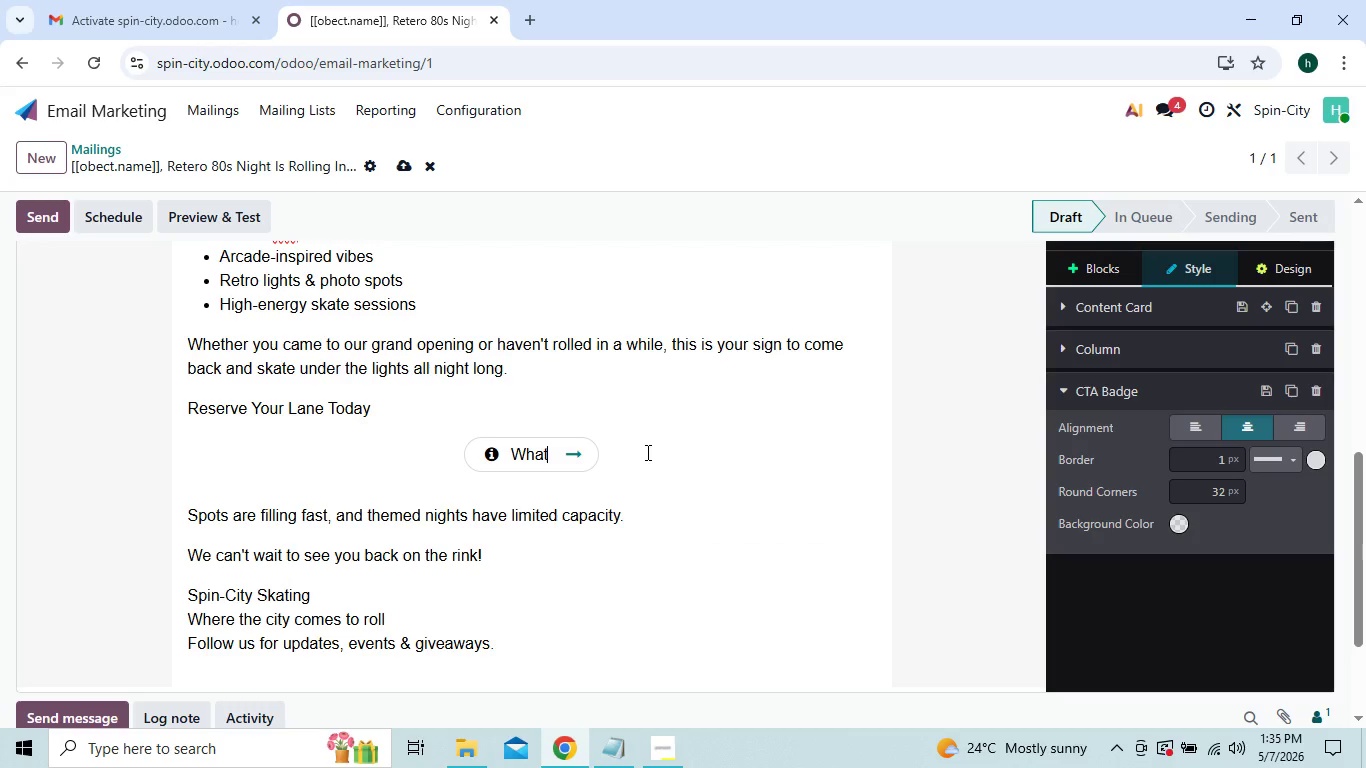 
key(Backspace)
 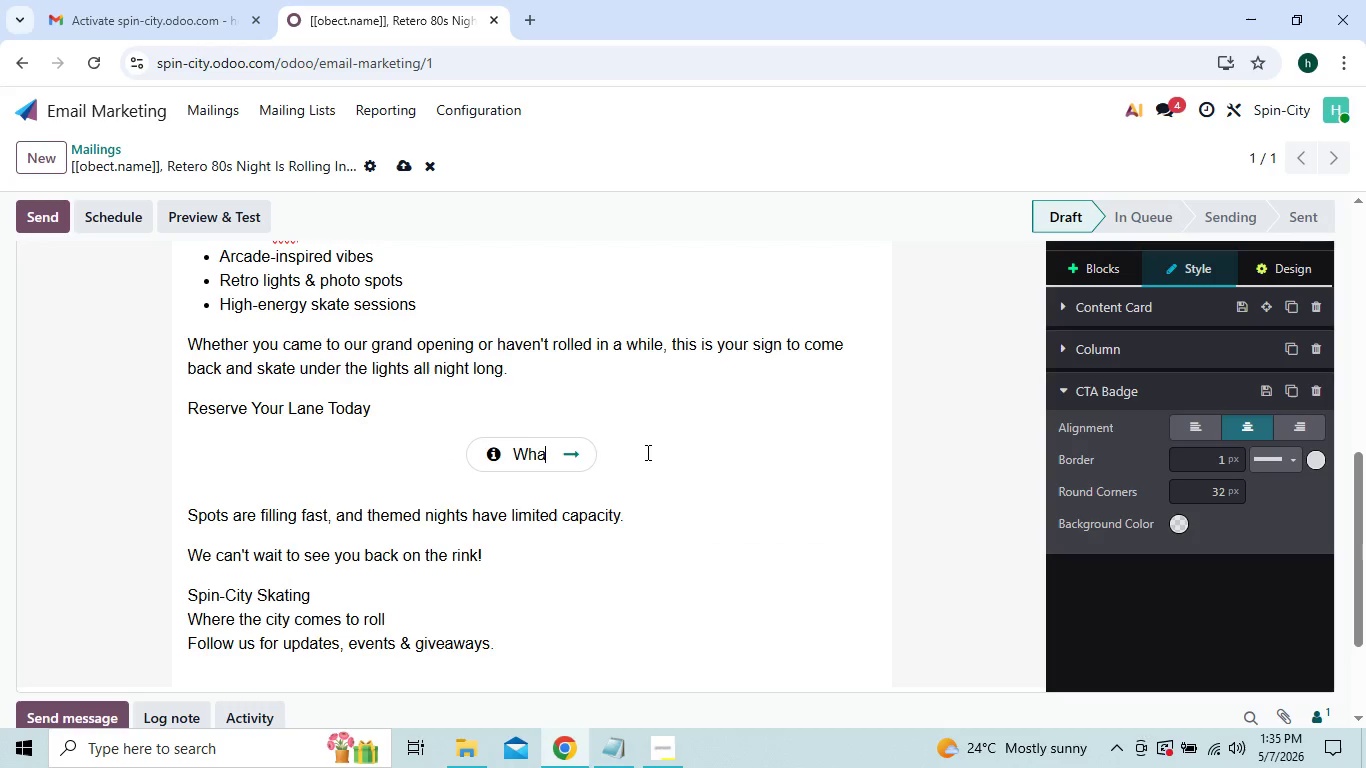 
key(Backspace)
 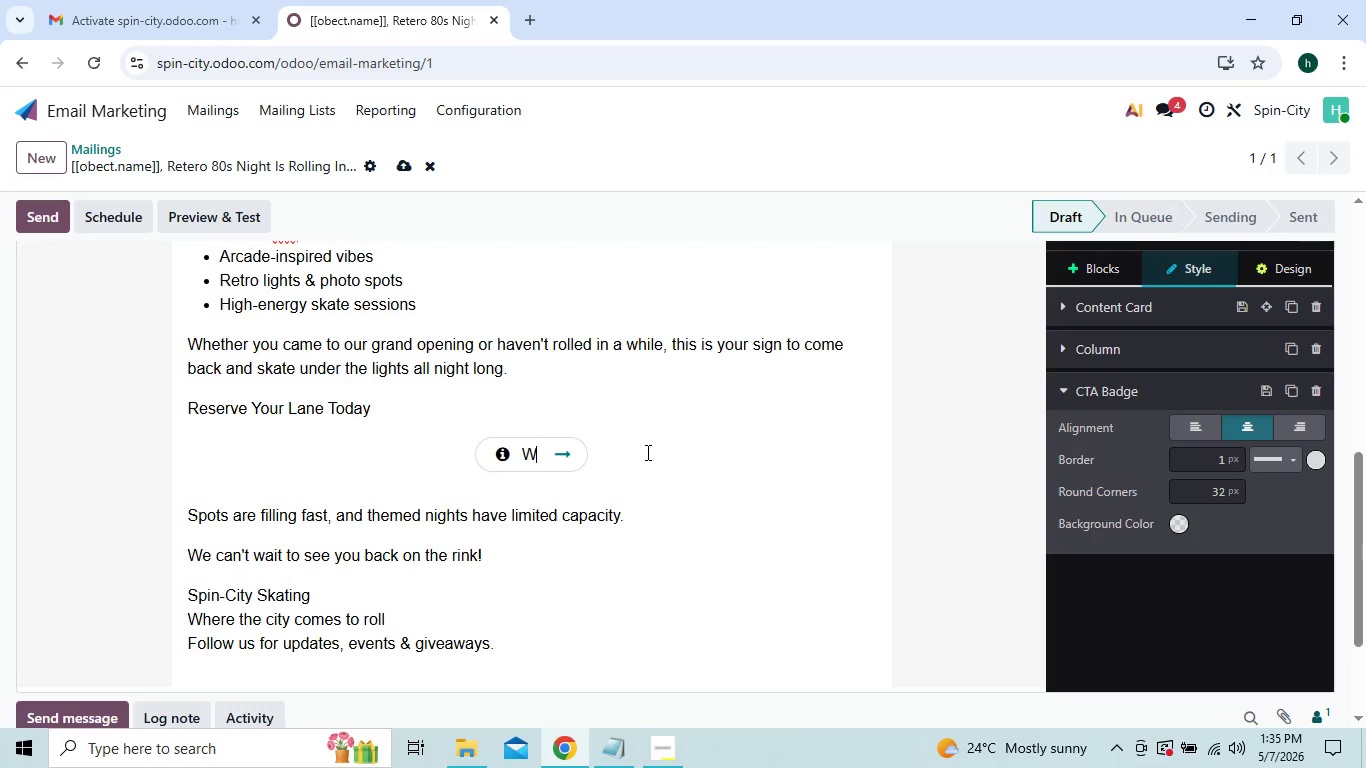 
key(Backspace)
 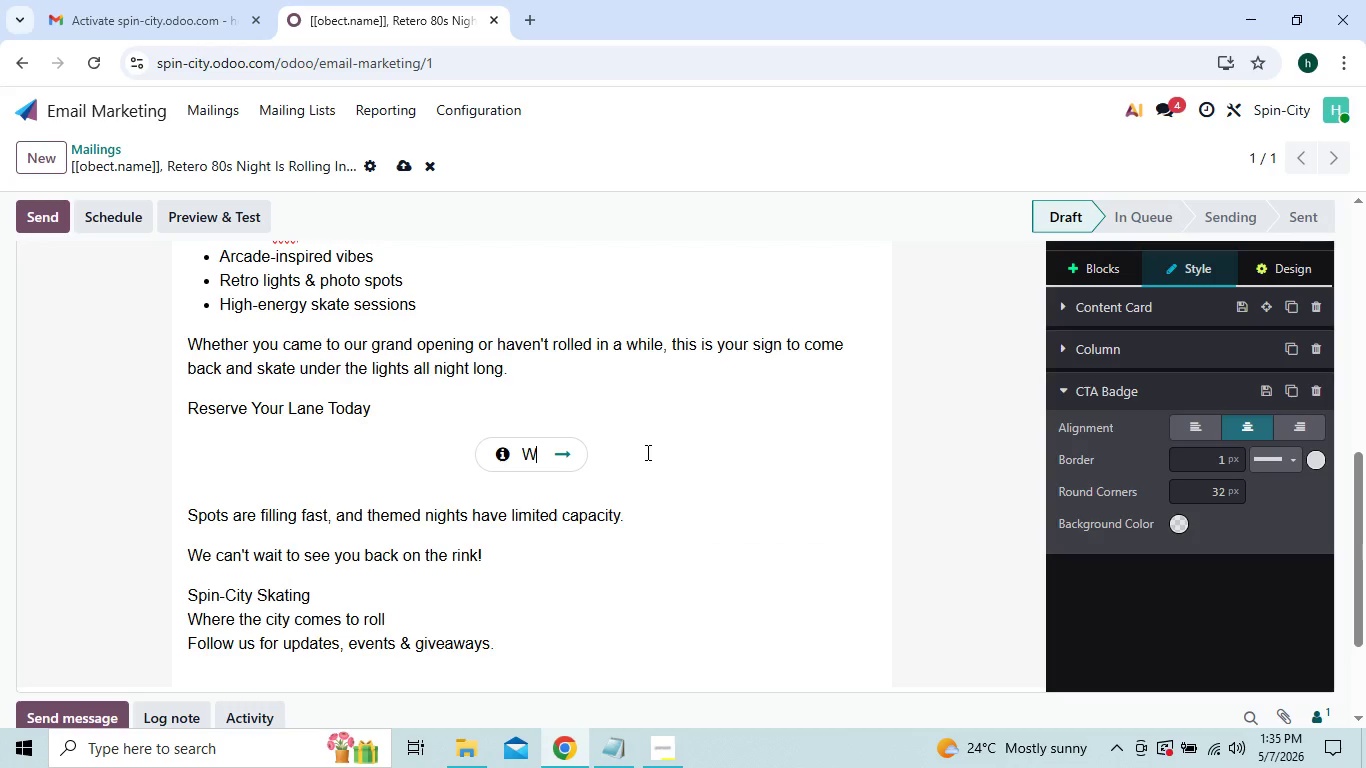 
key(Backspace)
 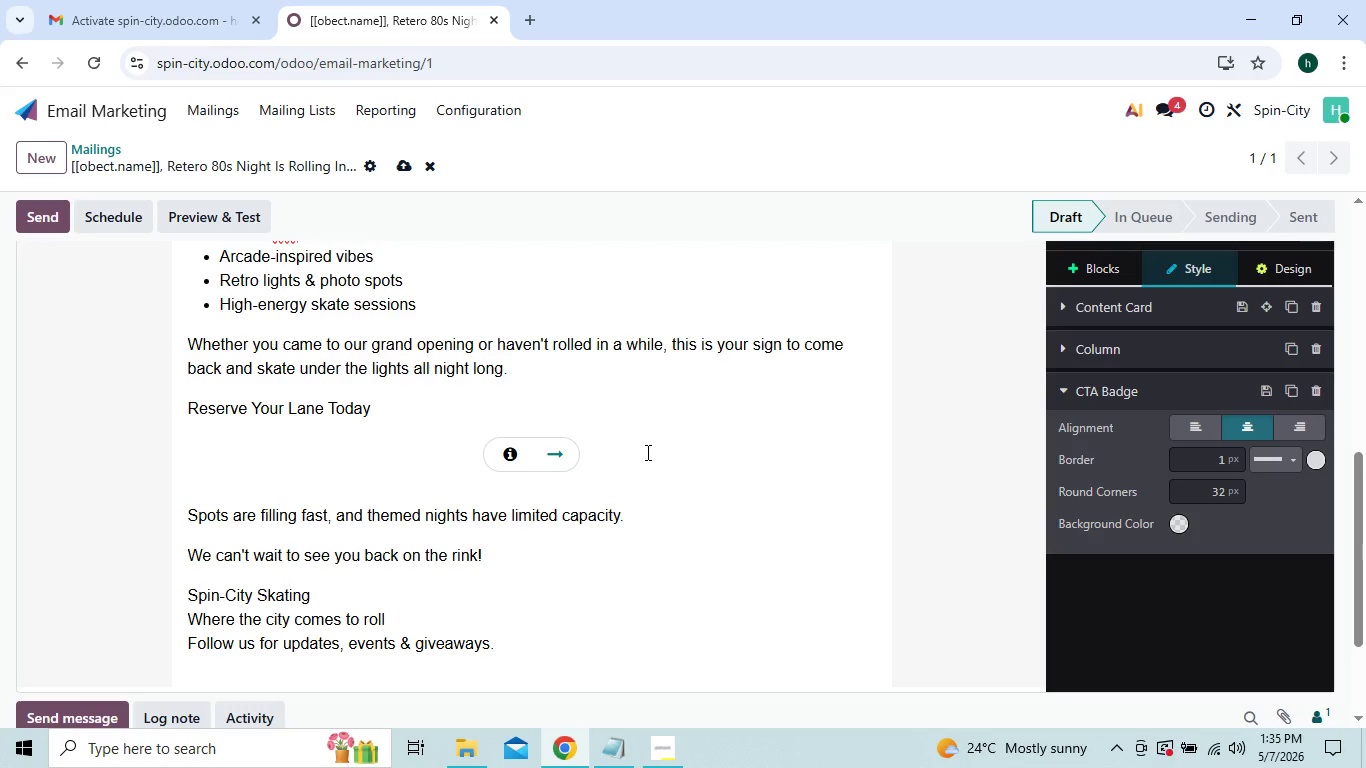 
type([Boo)
 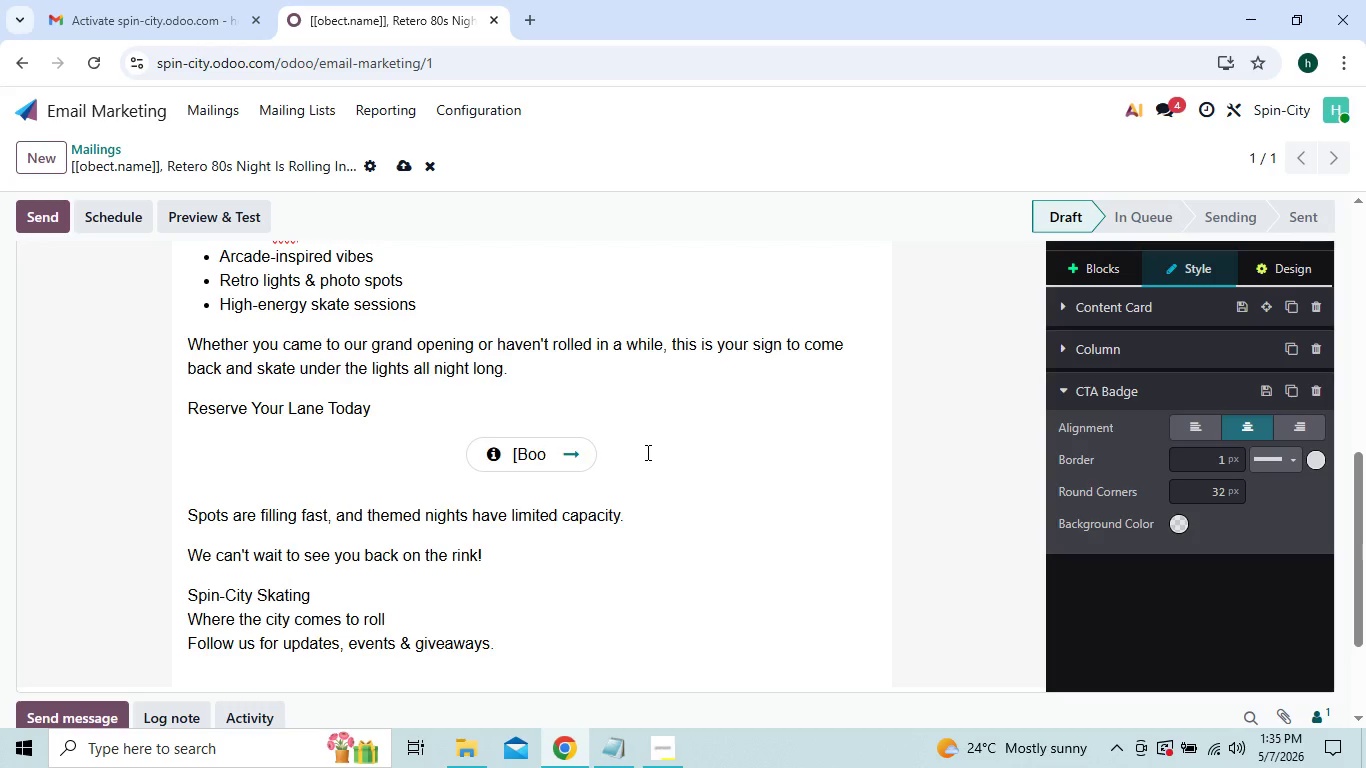 
key(Backspace)
key(Backspace)
type(OK)
key(Backspace)
type(OK MY SPOT)
 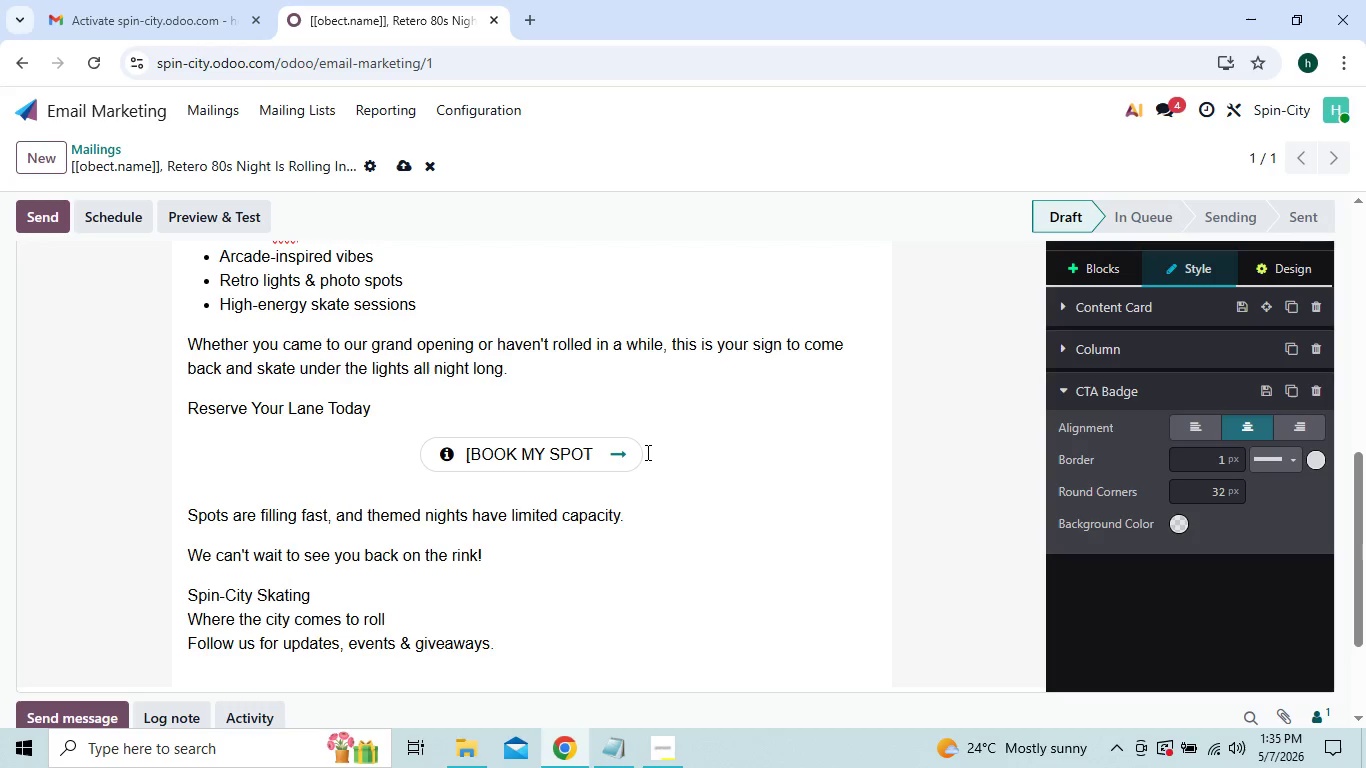 
key(ArrowLeft)
 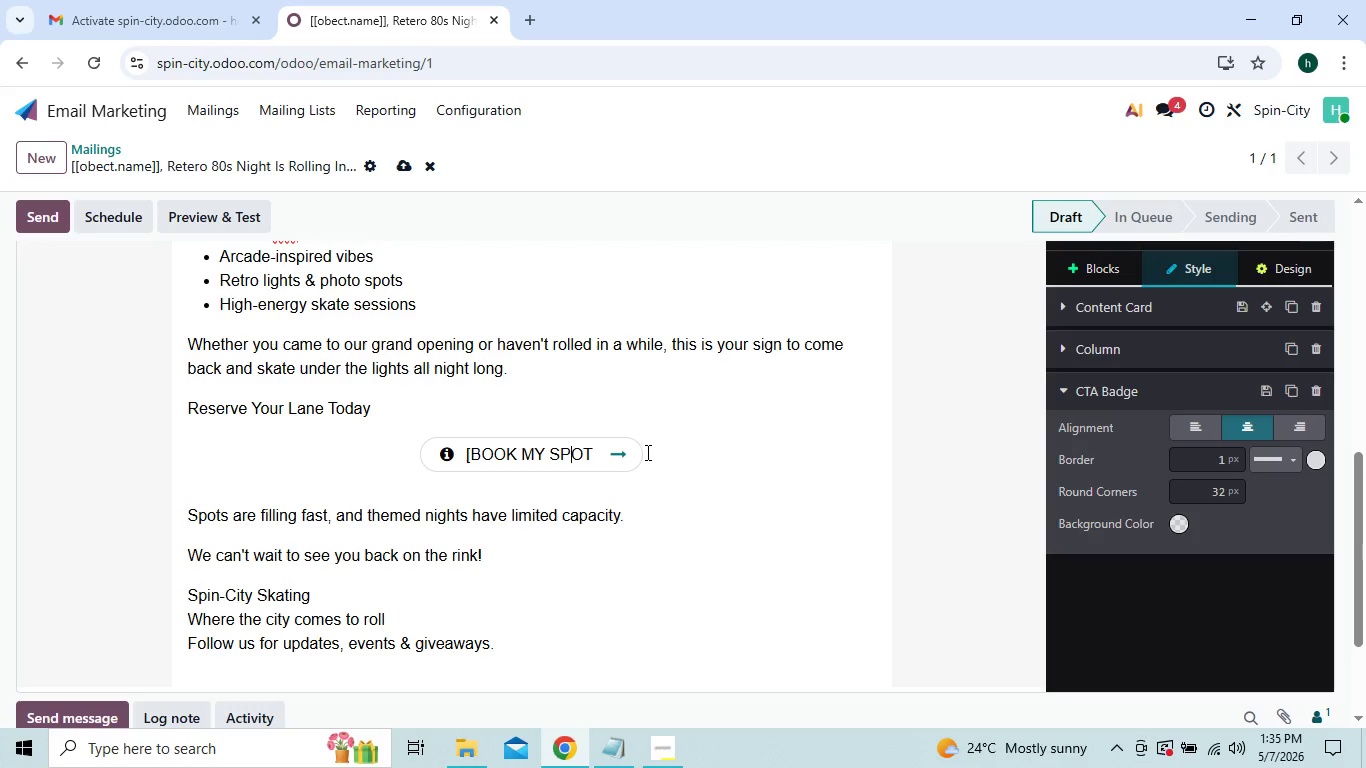 
key(ArrowLeft)
 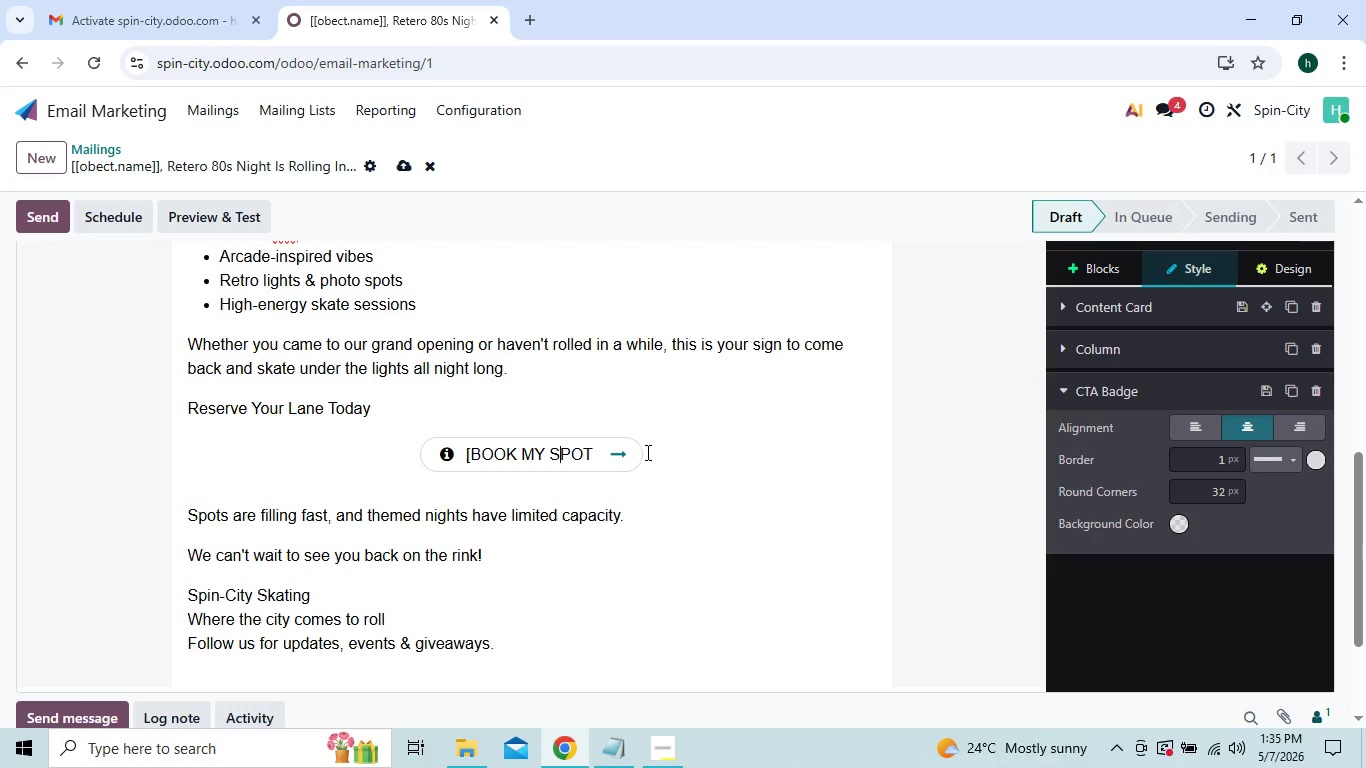 
key(ArrowLeft)
 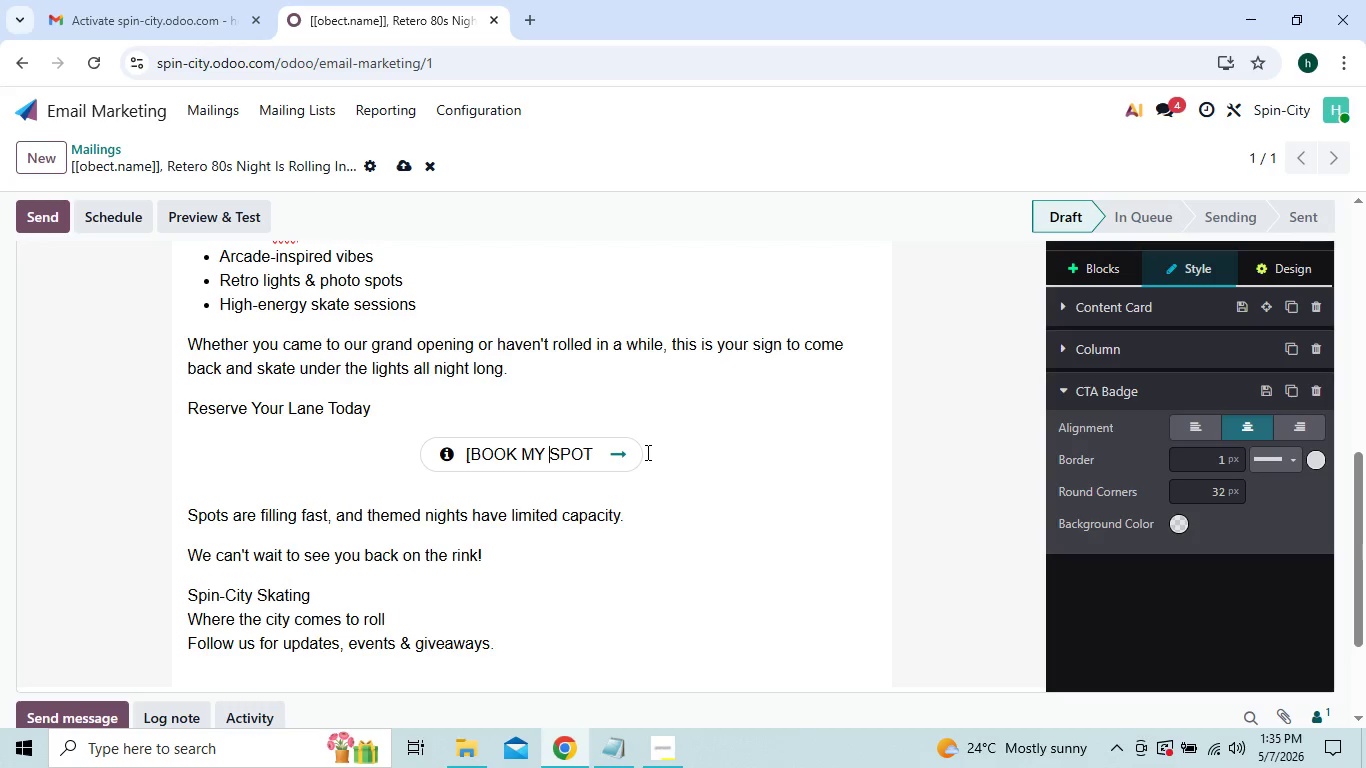 
key(ArrowLeft)
 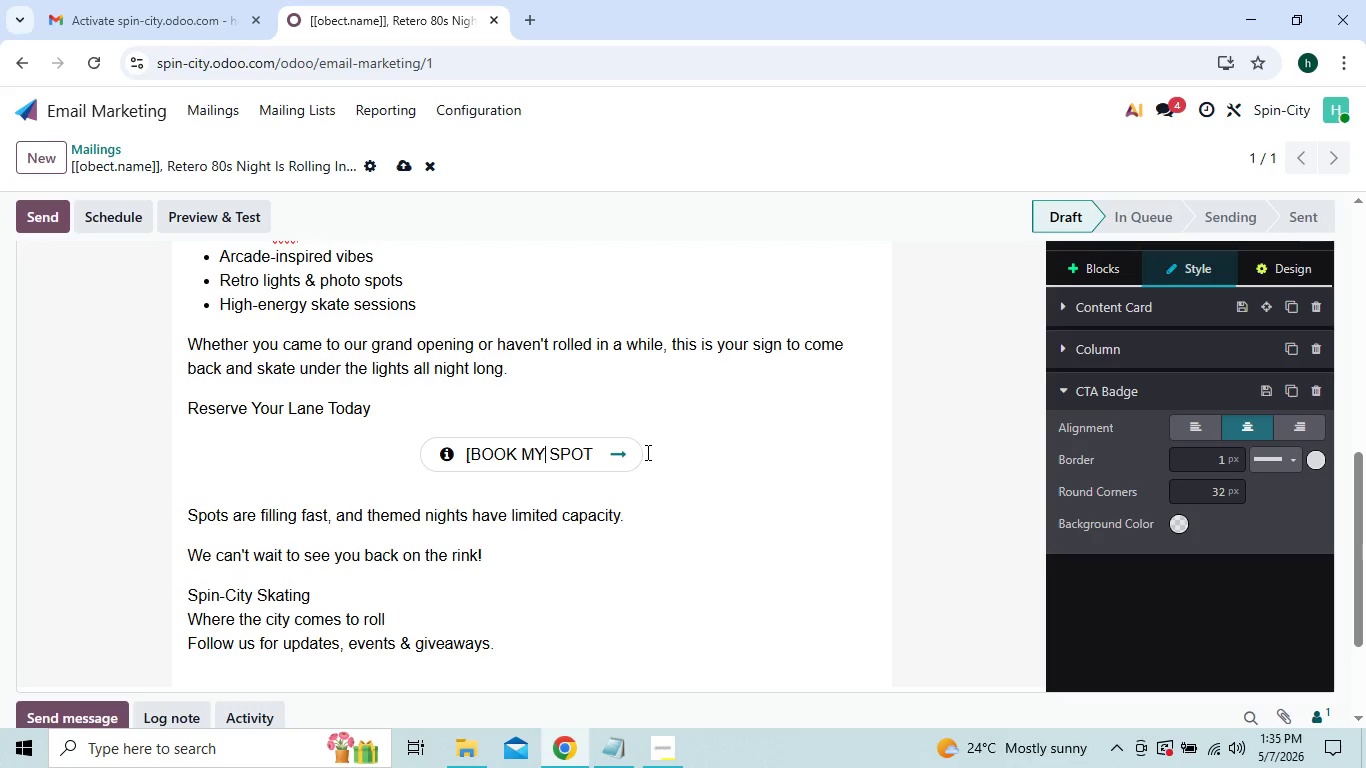 
key(ArrowLeft)
 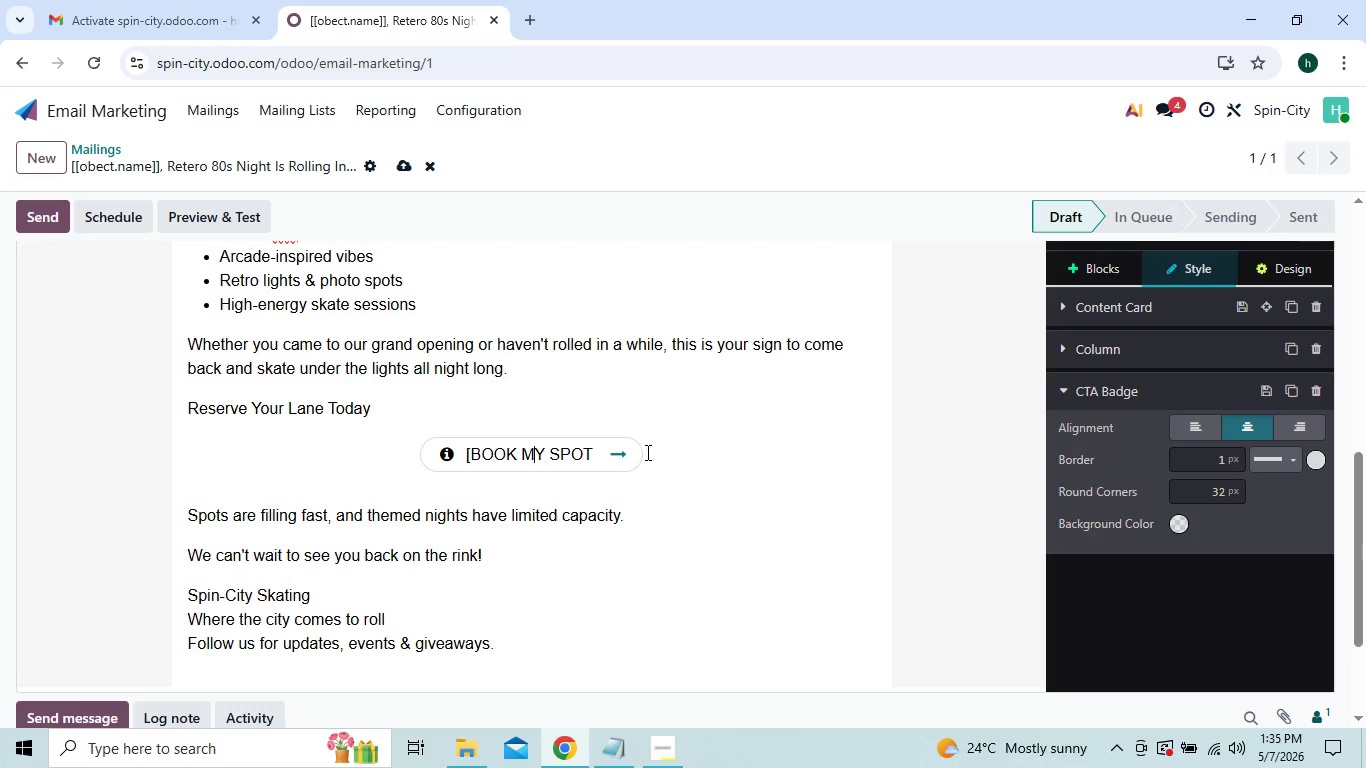 
key(ArrowLeft)
 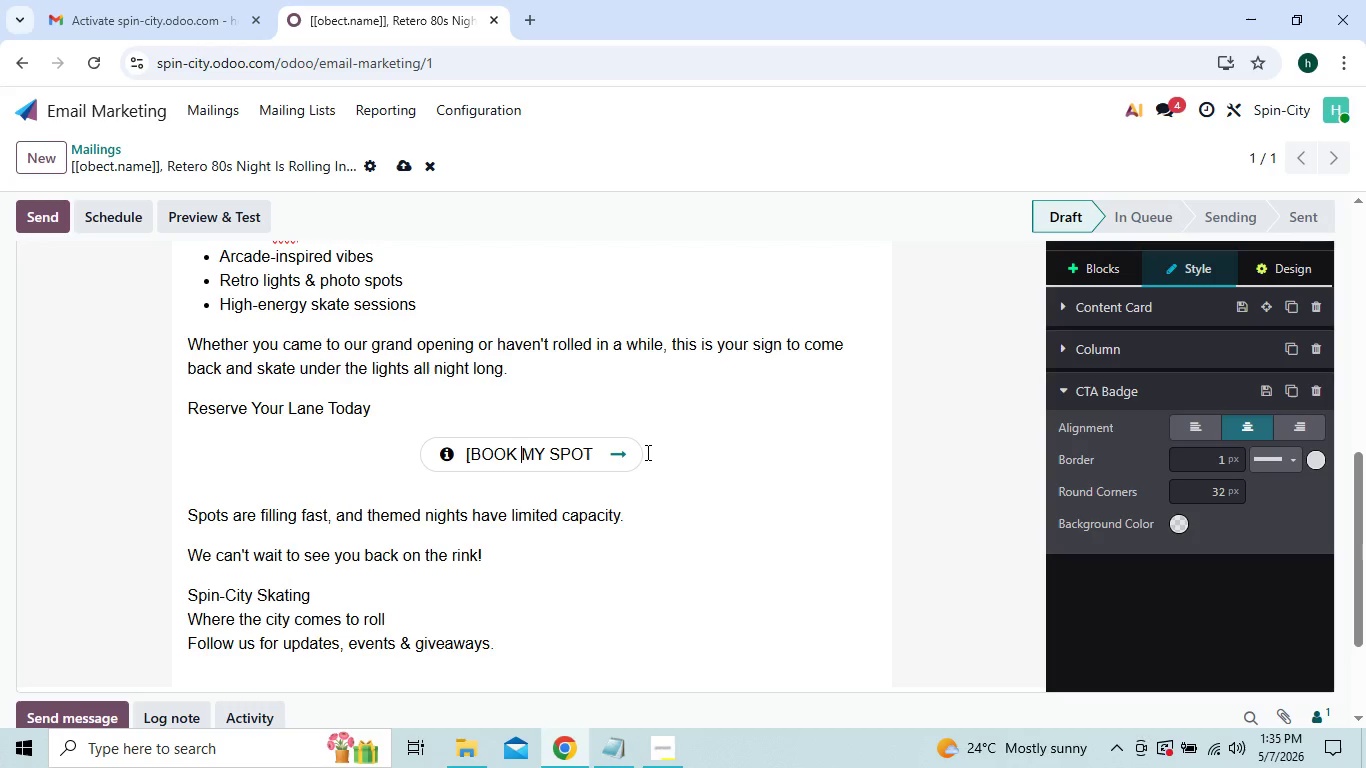 
key(ArrowLeft)
 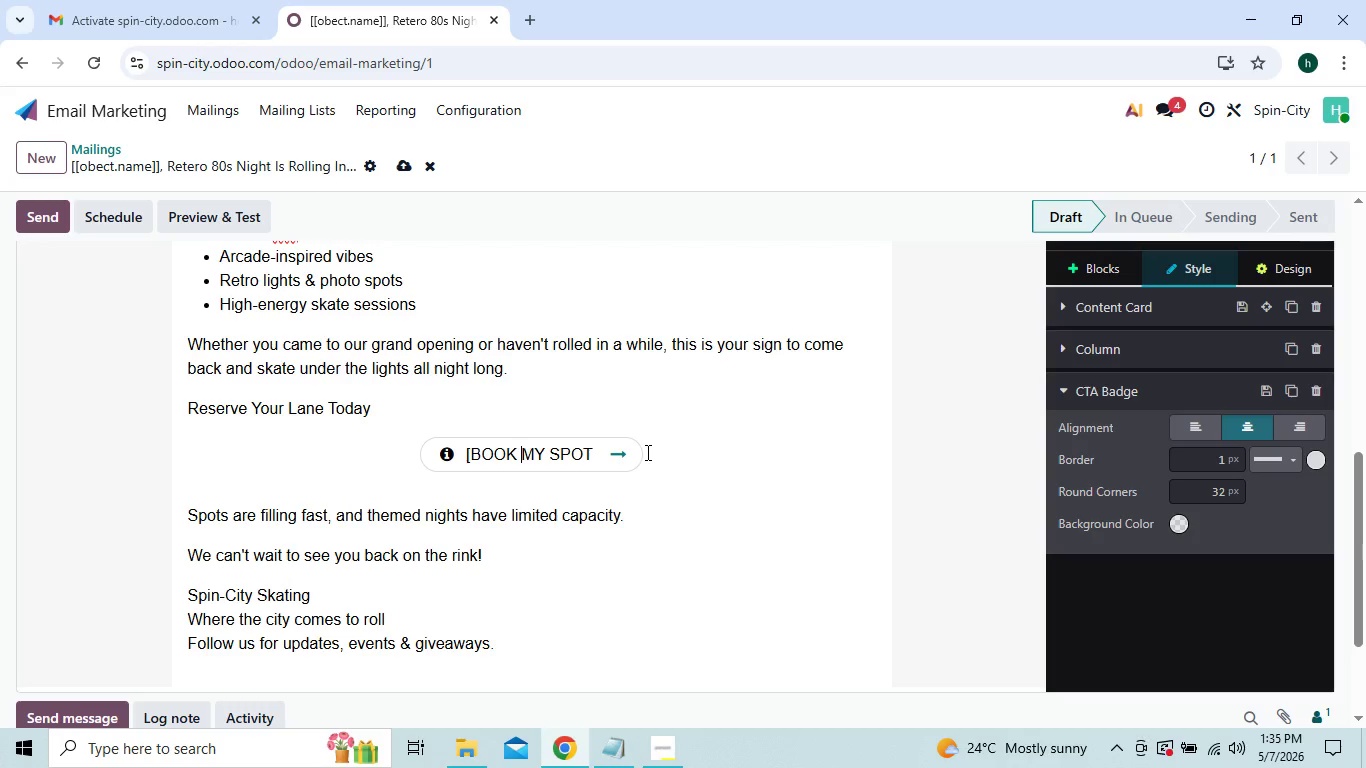 
key(ArrowLeft)
 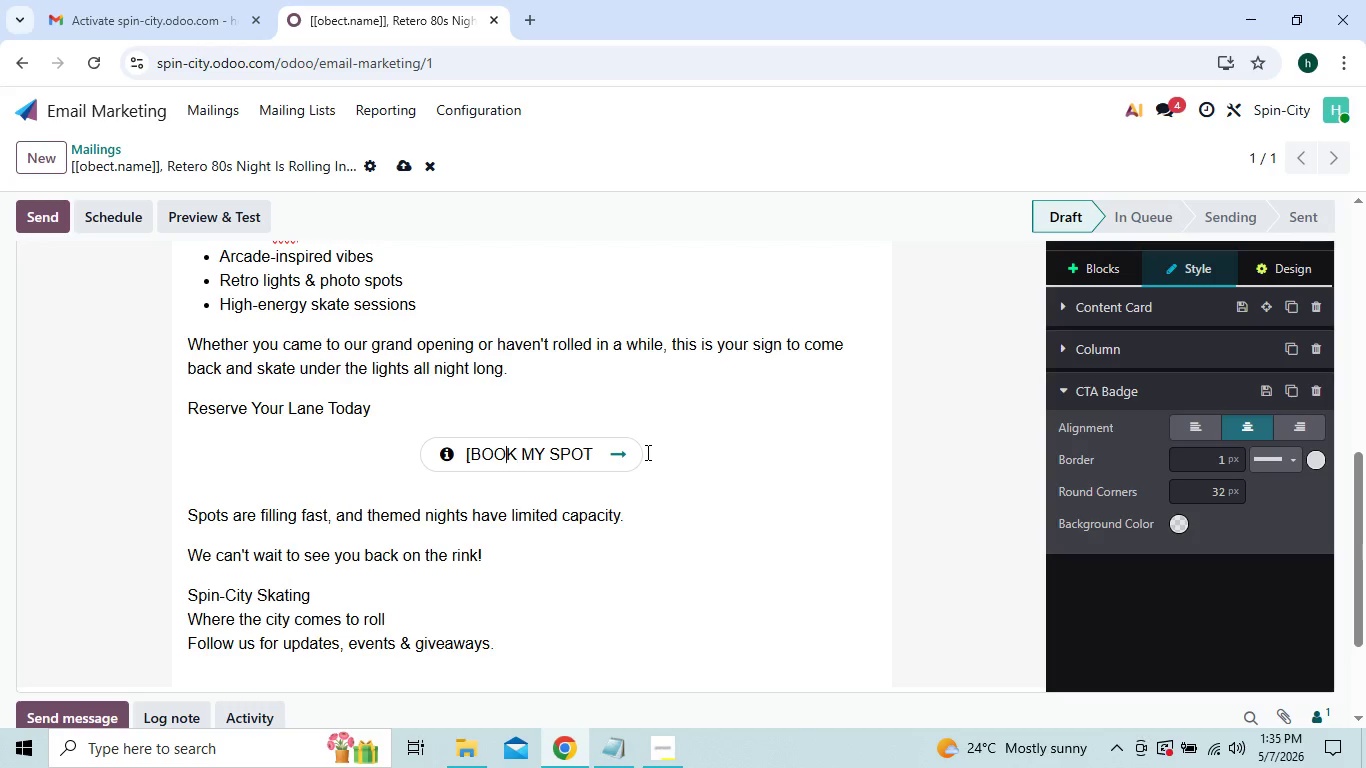 
key(ArrowLeft)
 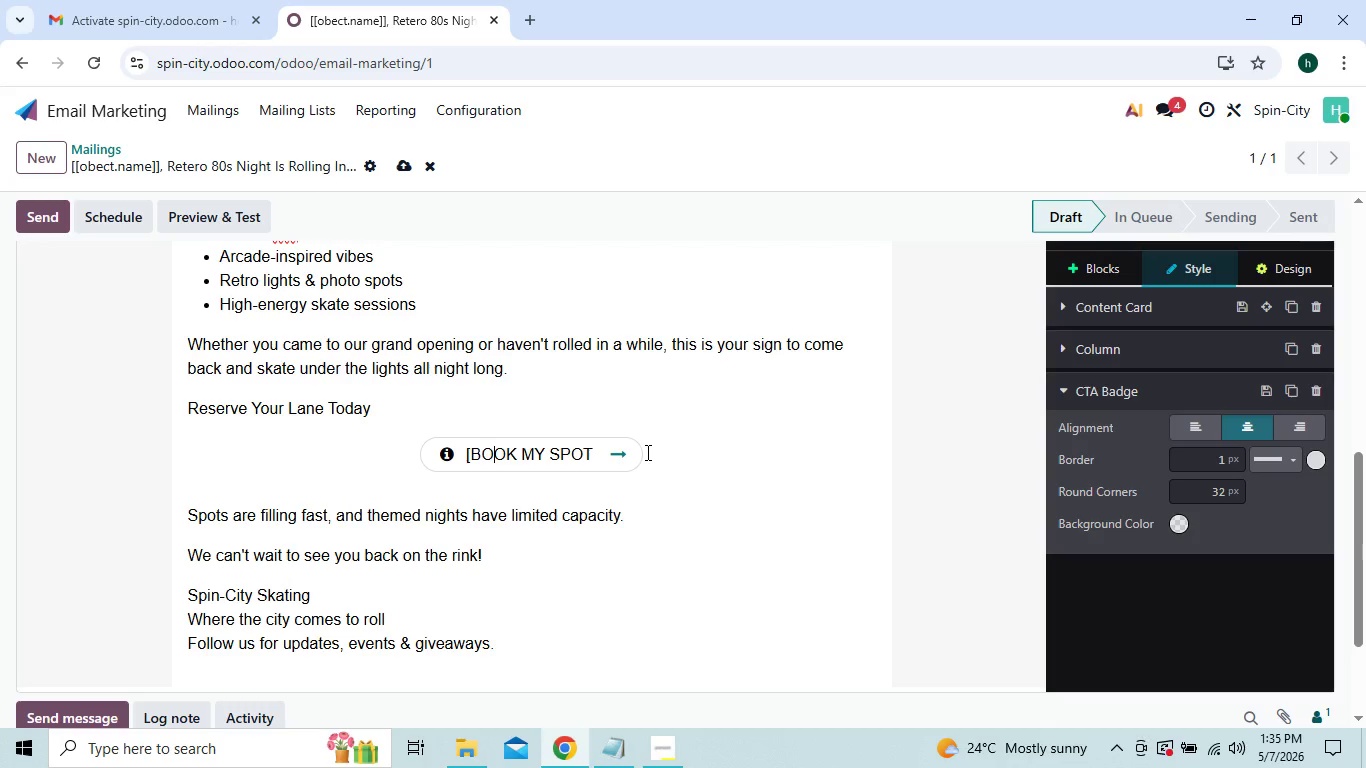 
key(ArrowLeft)
 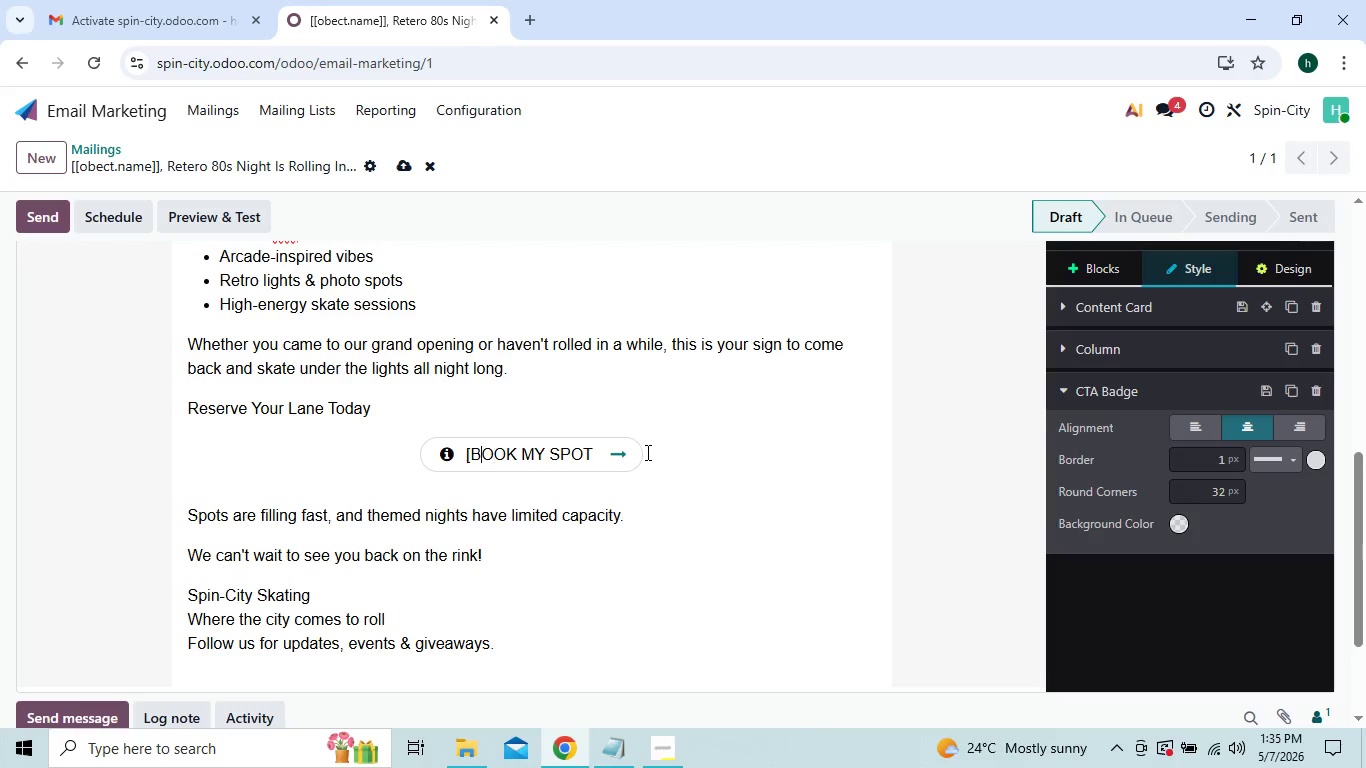 
key(ArrowLeft)
 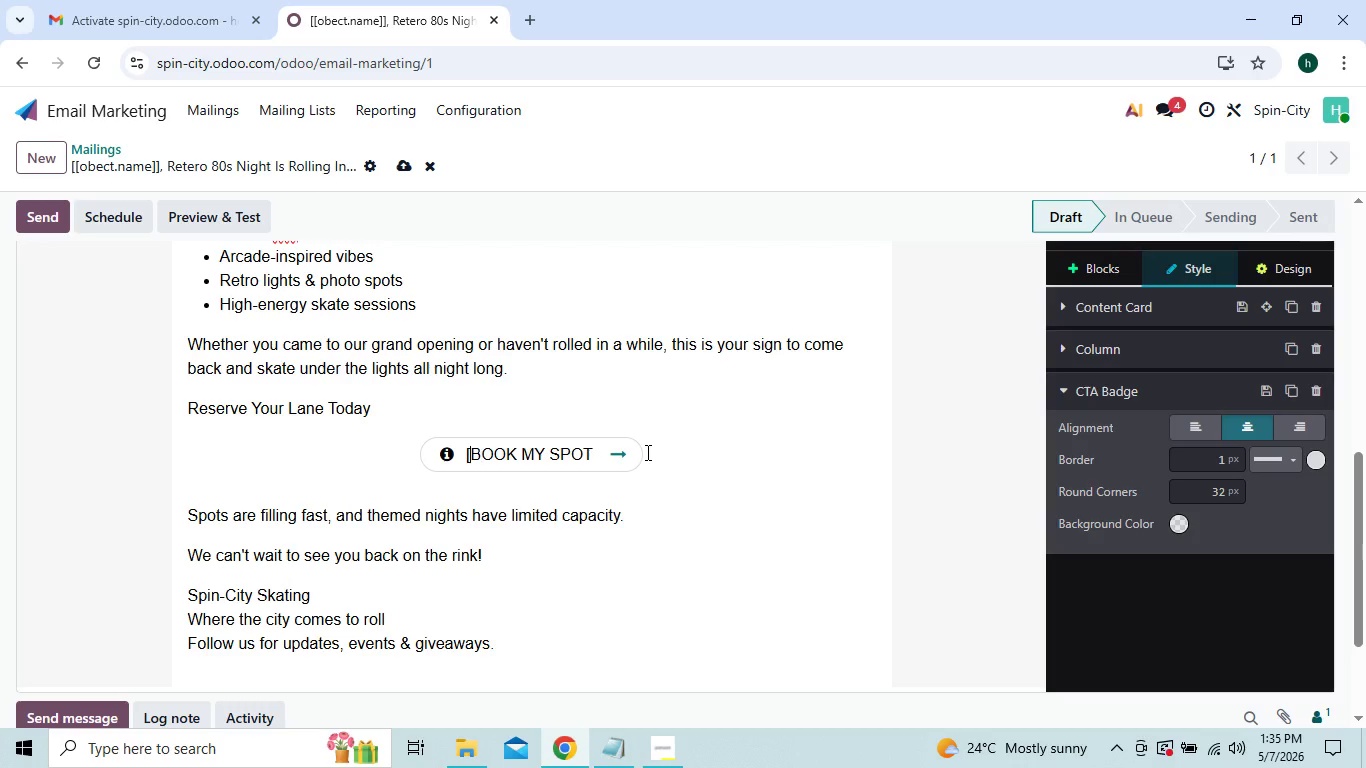 
key(ArrowLeft)
 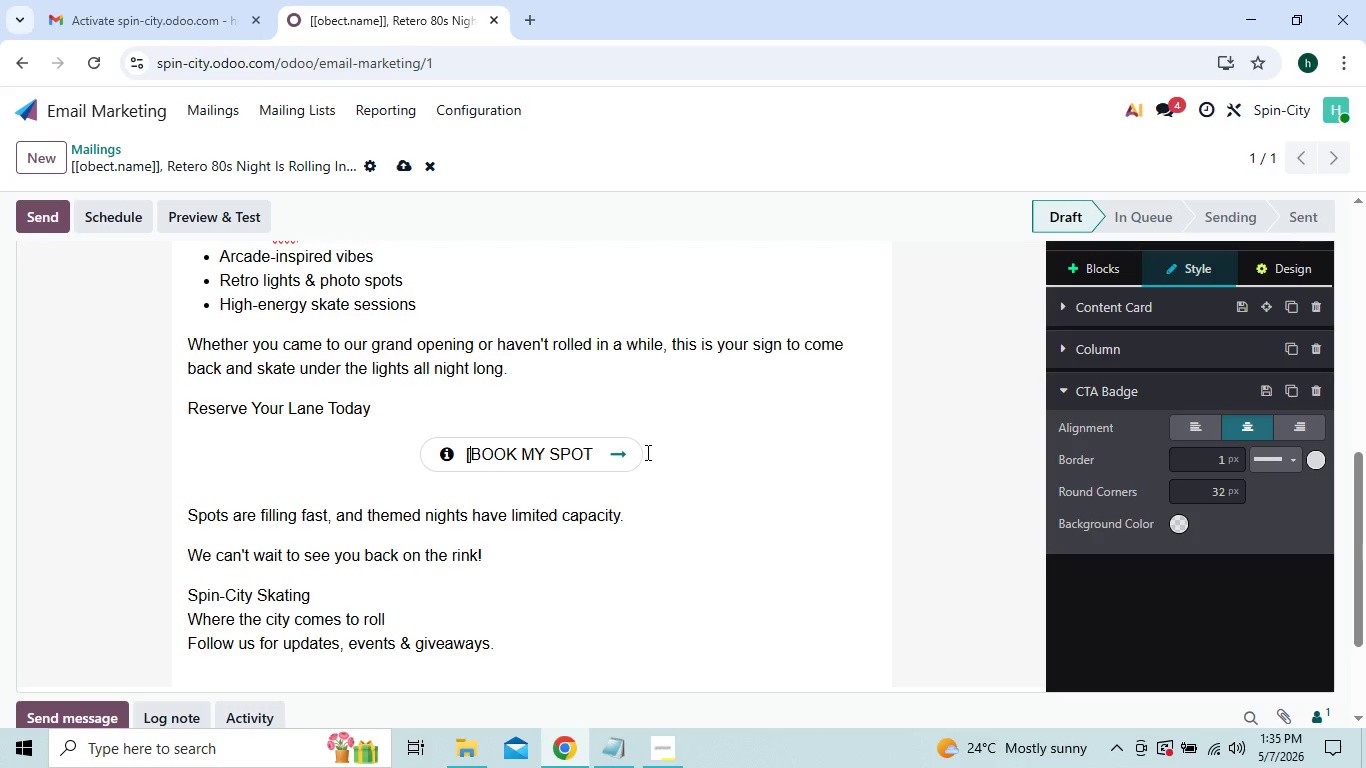 
key(Backspace)
 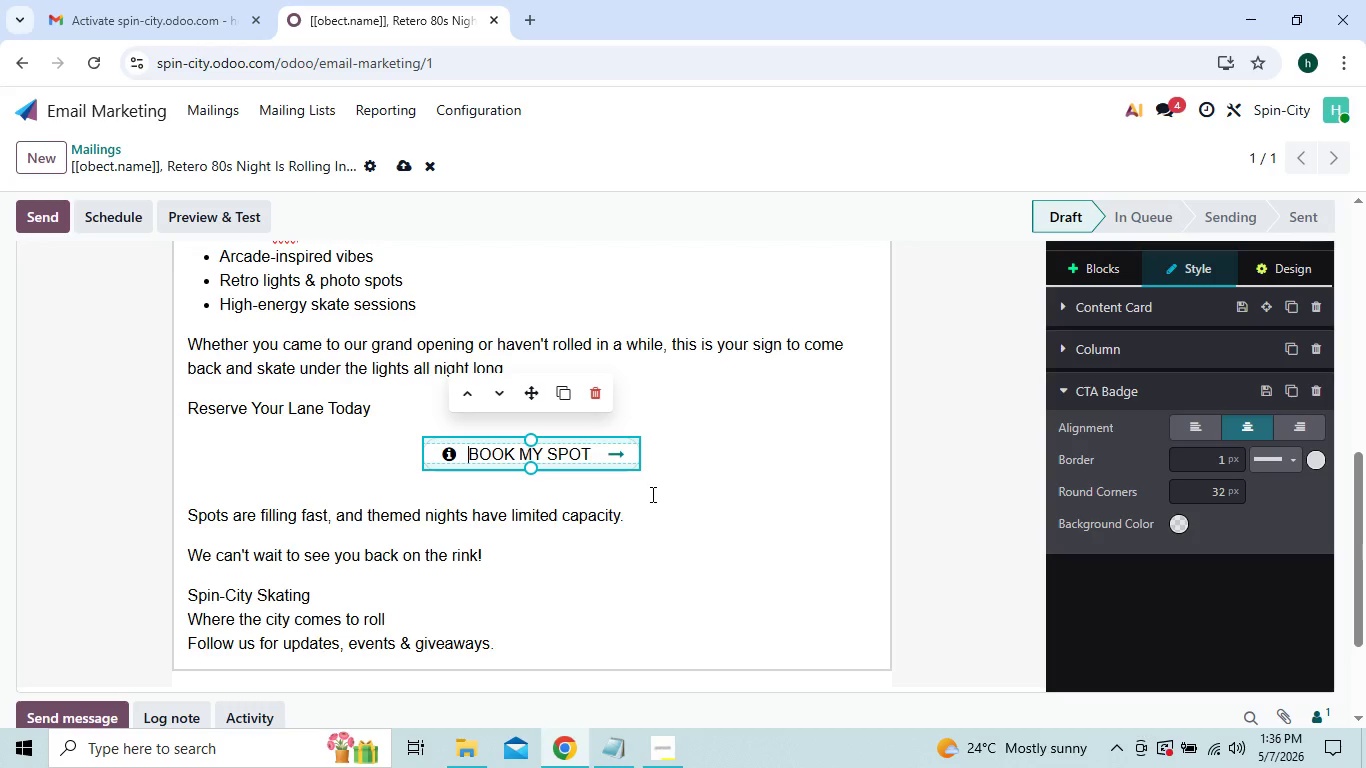 
wait(29.25)
 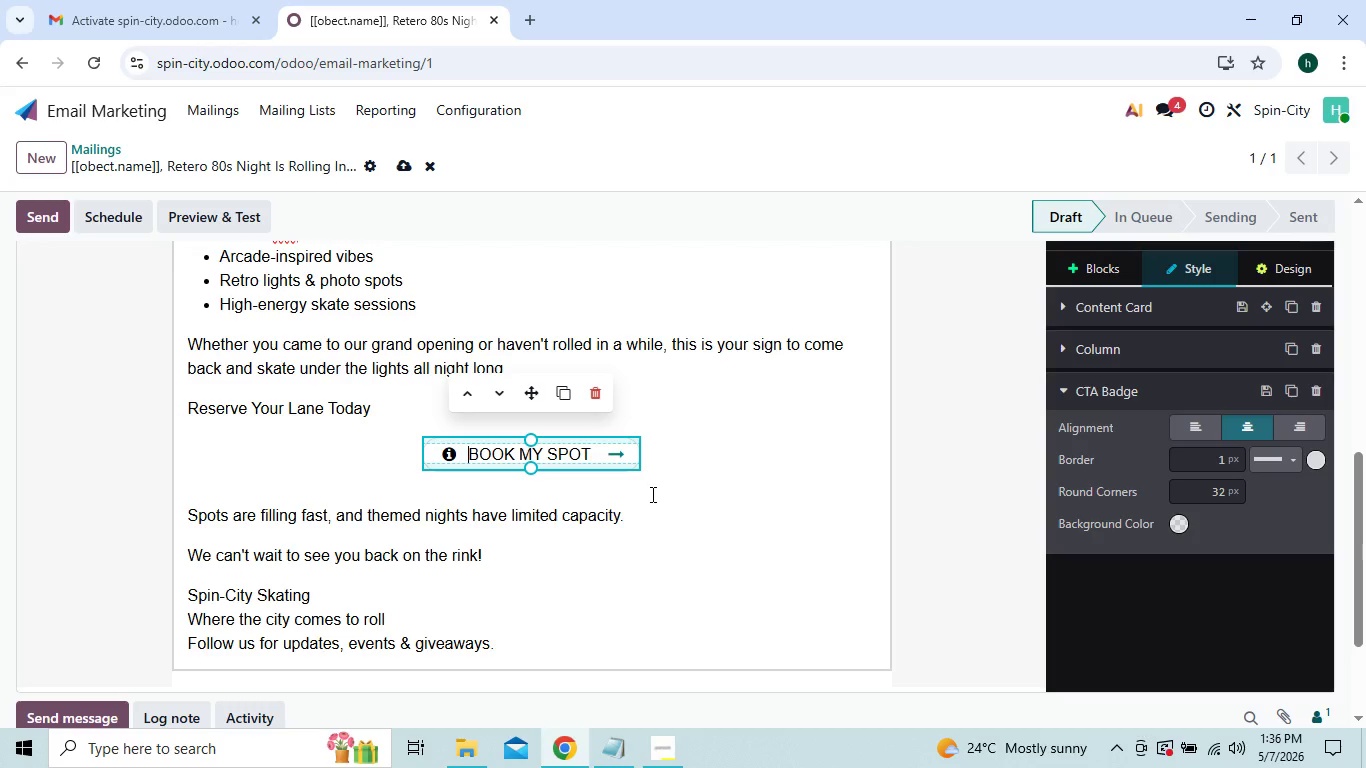 
left_click_drag(start_coordinate=[186, 408], to_coordinate=[389, 406])
 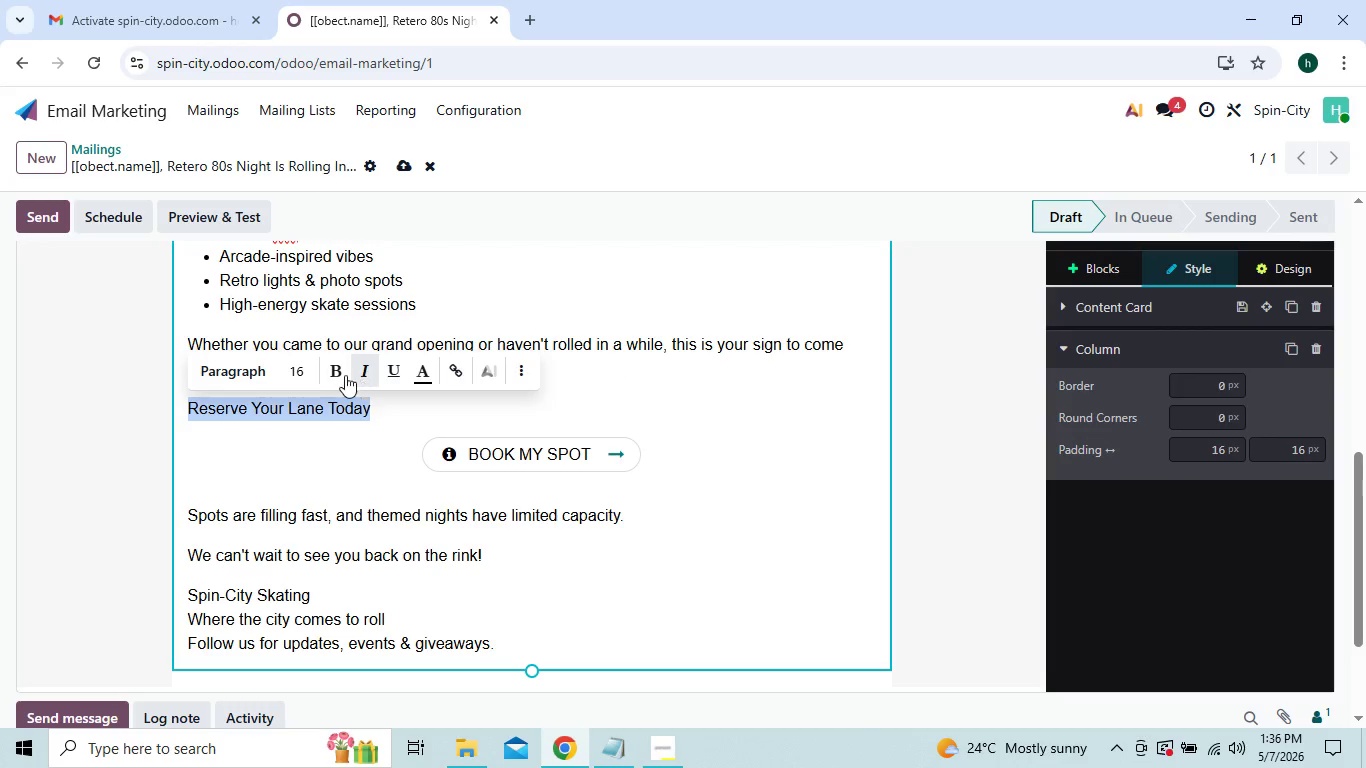 
left_click([328, 375])
 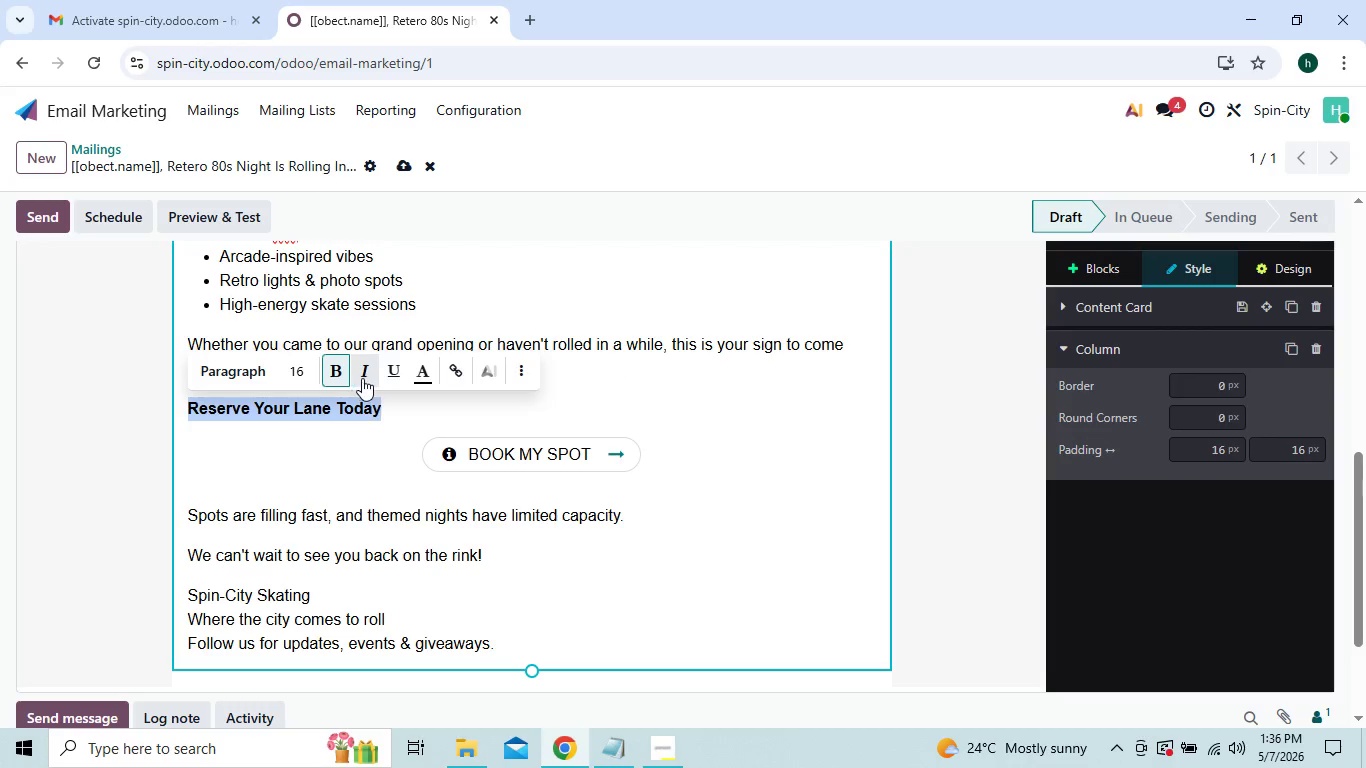 
left_click([362, 379])
 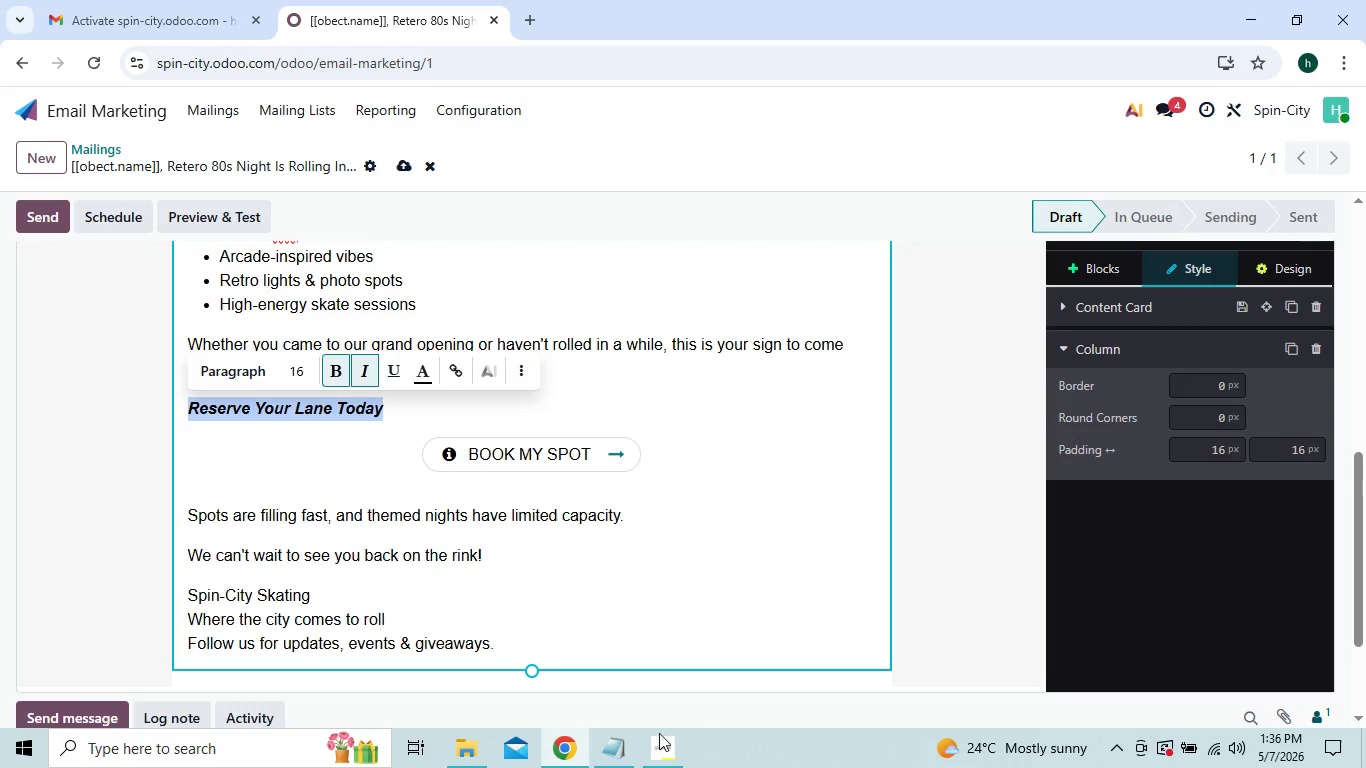 
left_click([652, 750])